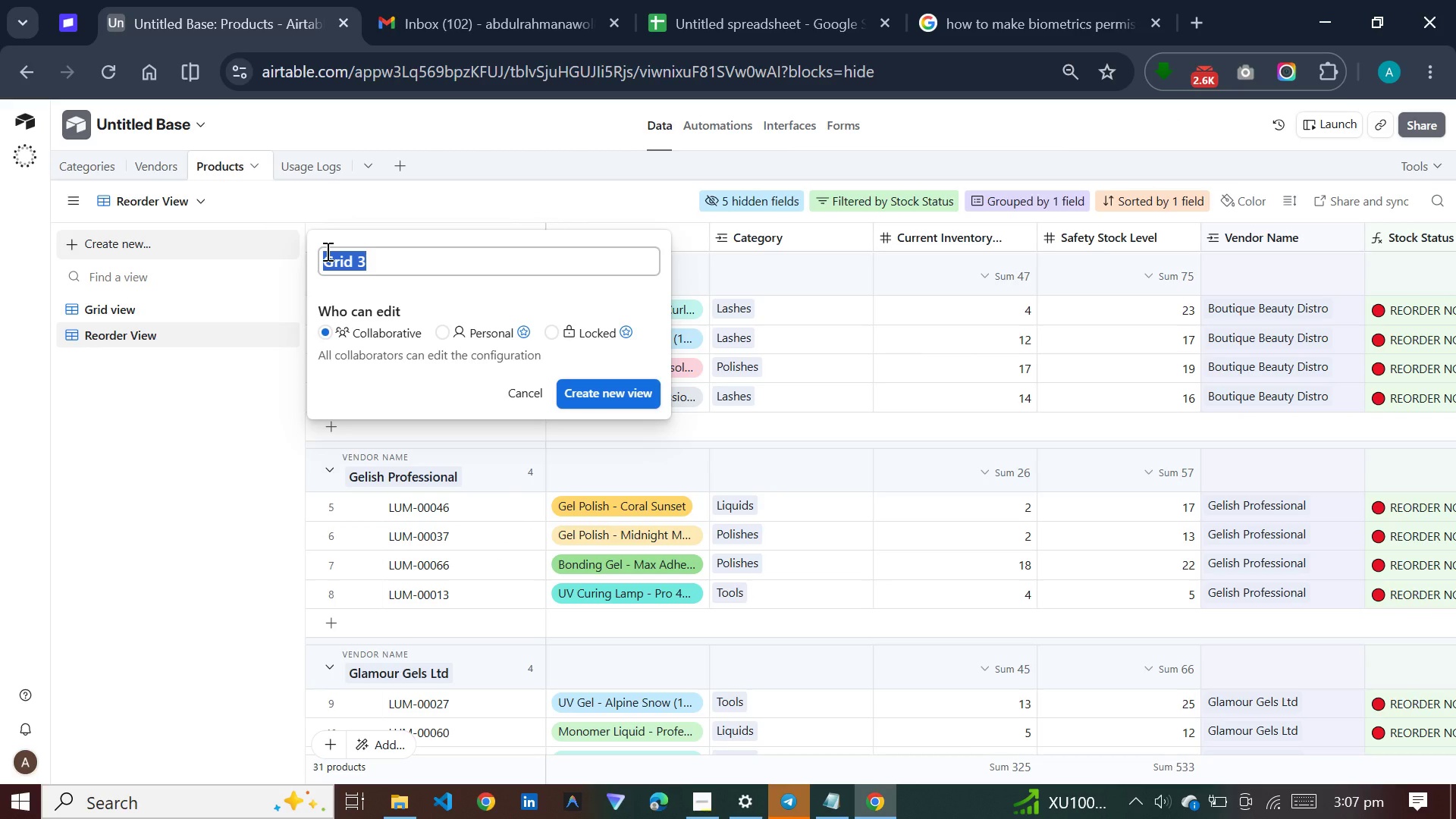 
wait(8.89)
 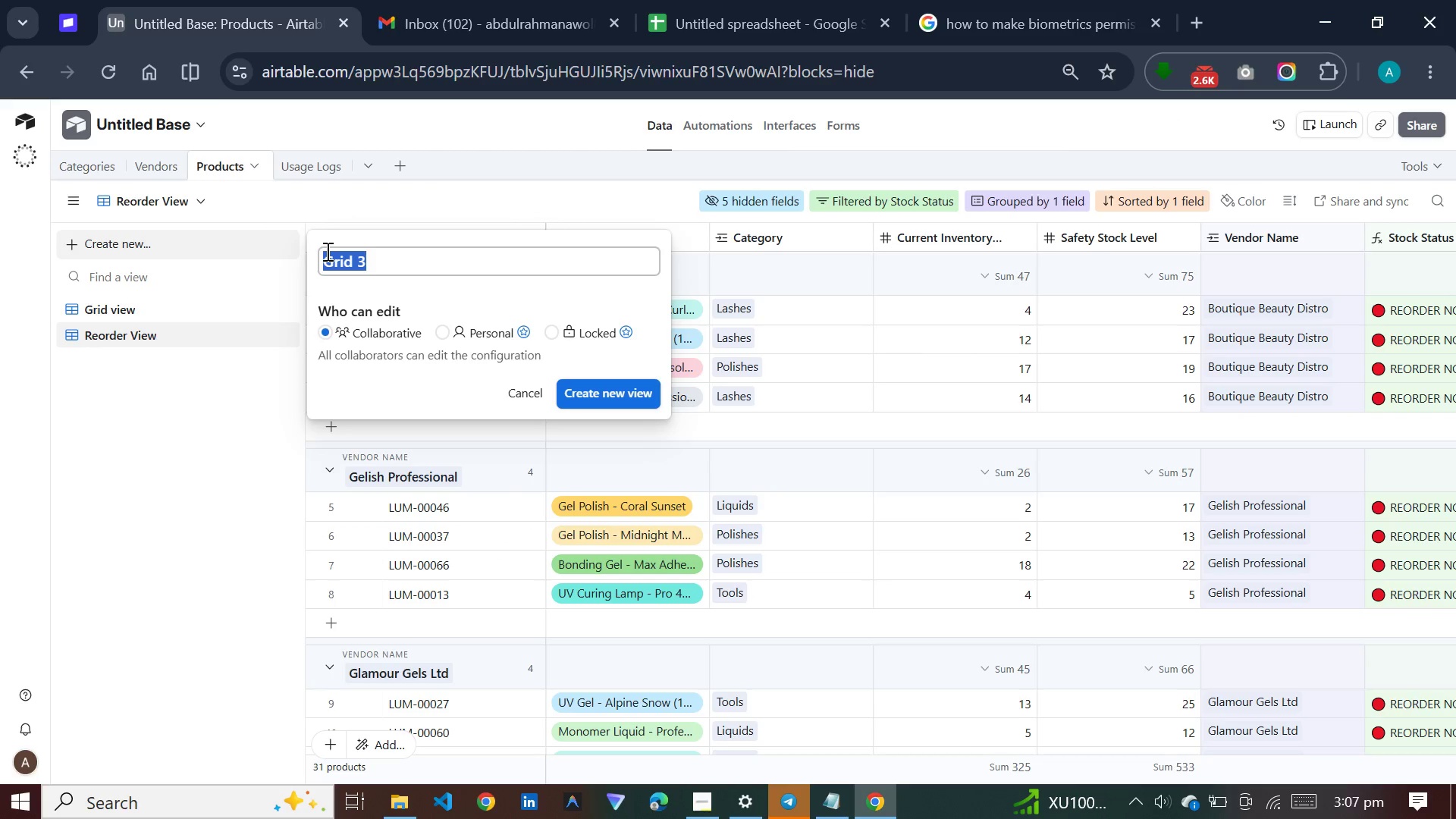 
type(Low Stock View)
 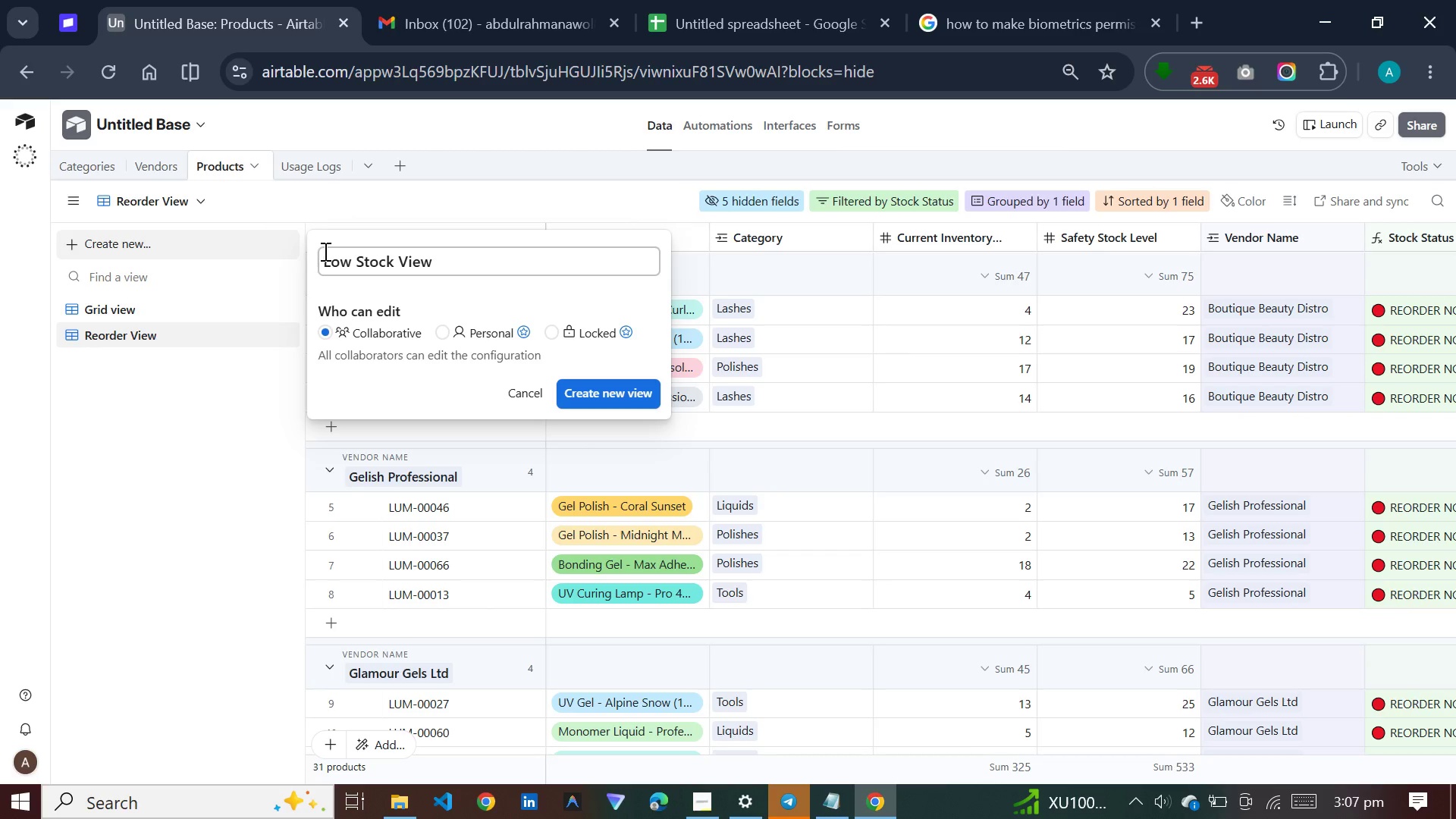 
wait(8.41)
 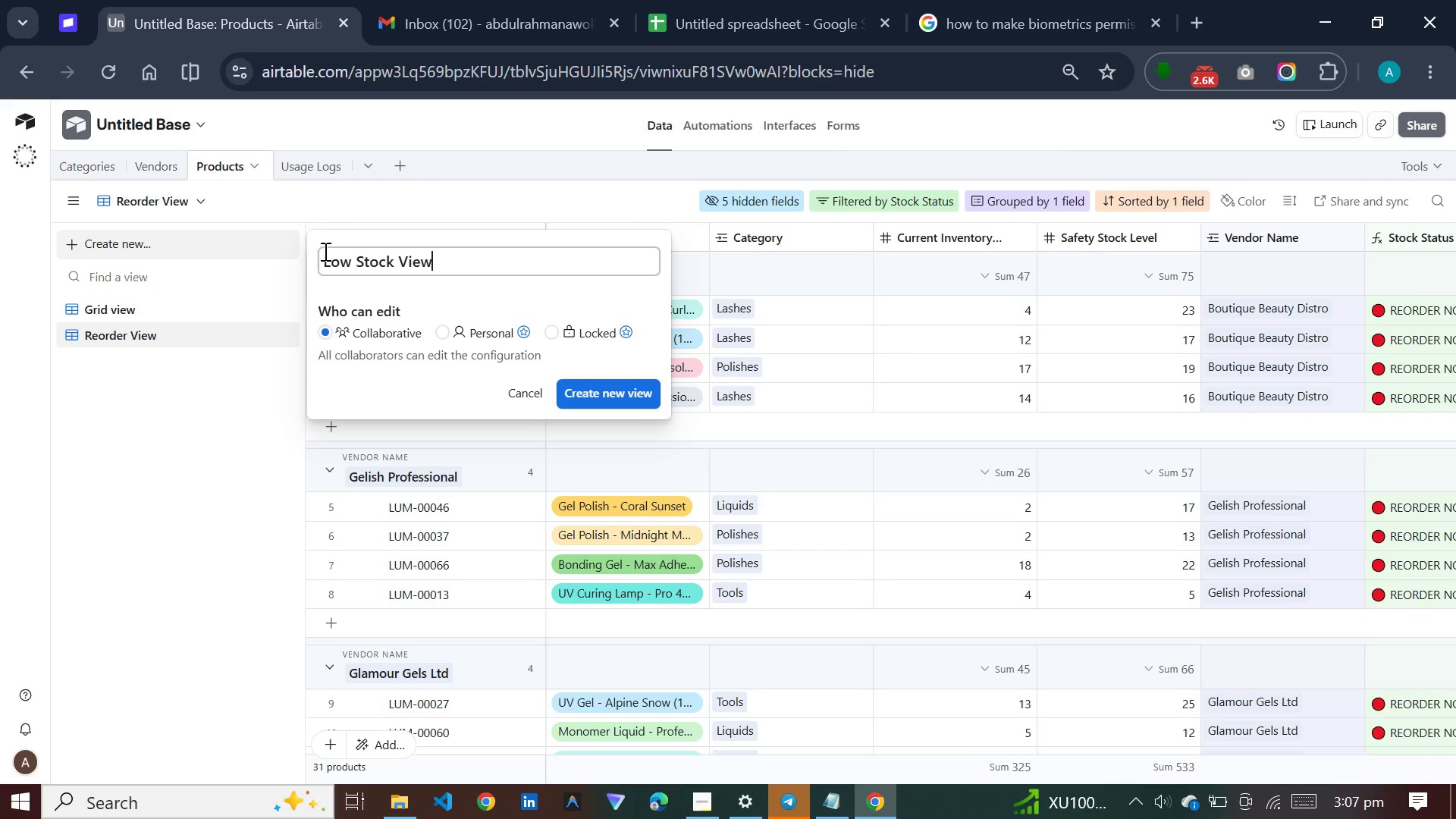 
left_click([584, 388])
 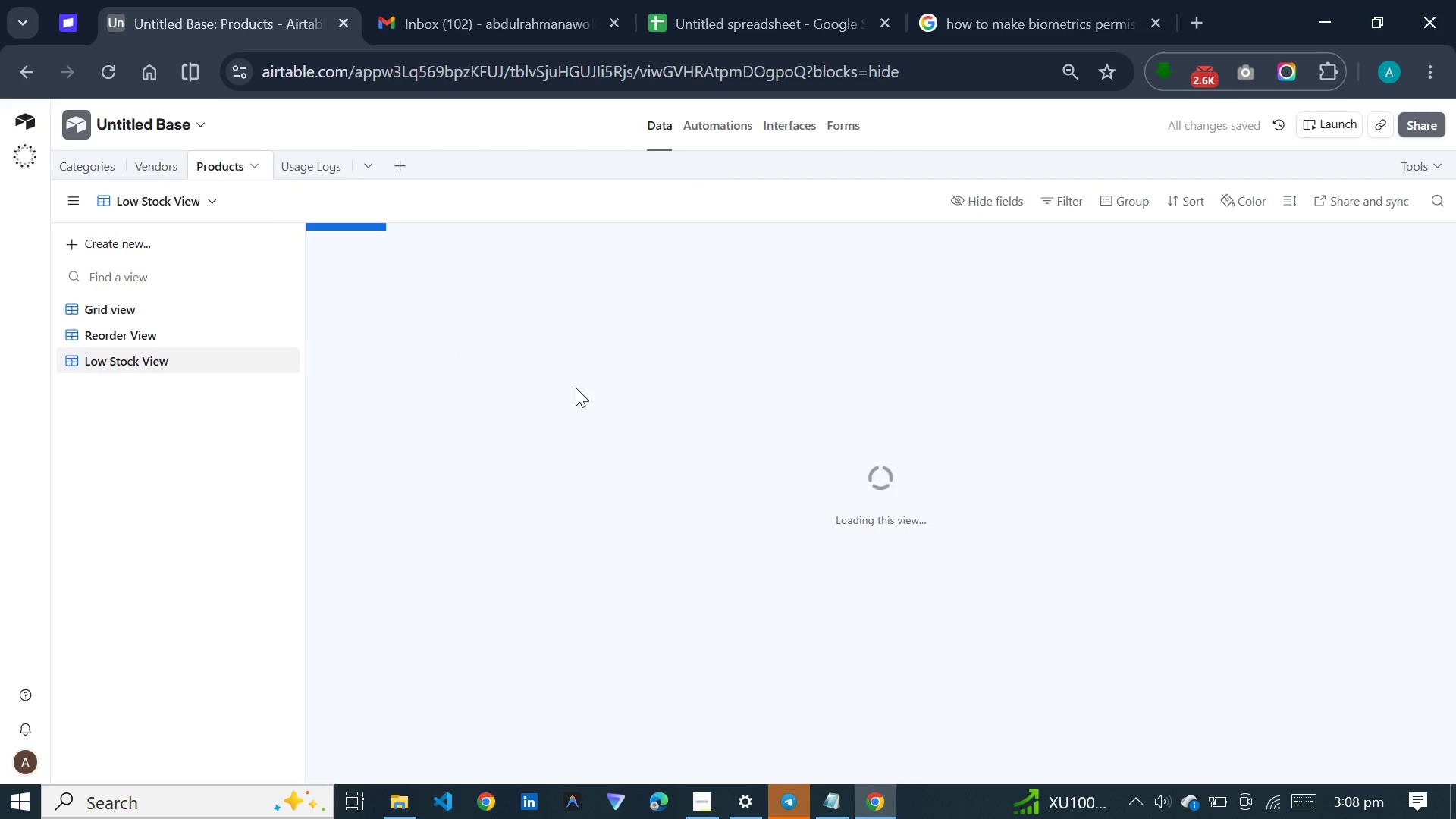 
wait(8.67)
 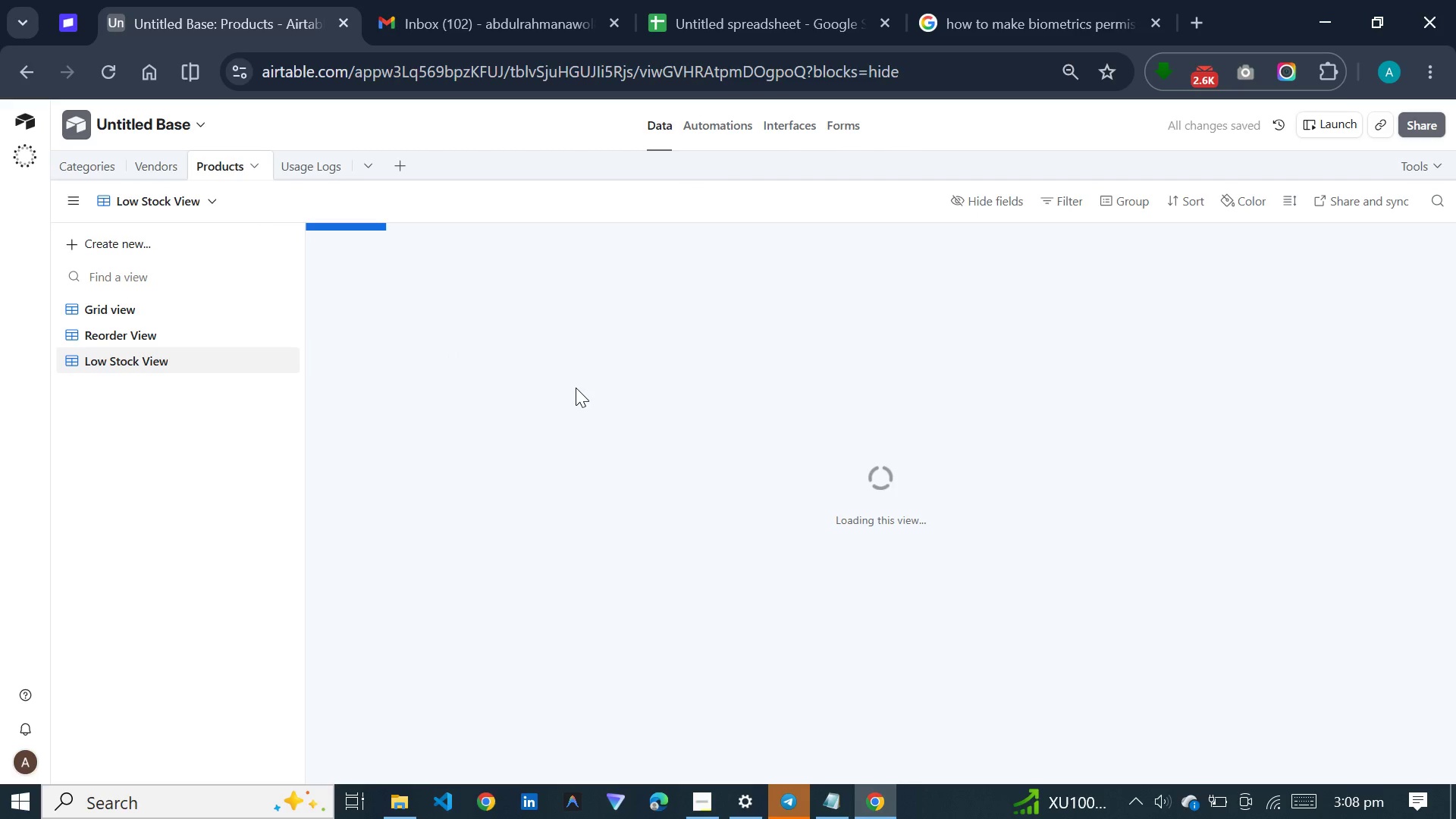 
left_click_drag(start_coordinate=[780, 777], to_coordinate=[851, 777])
 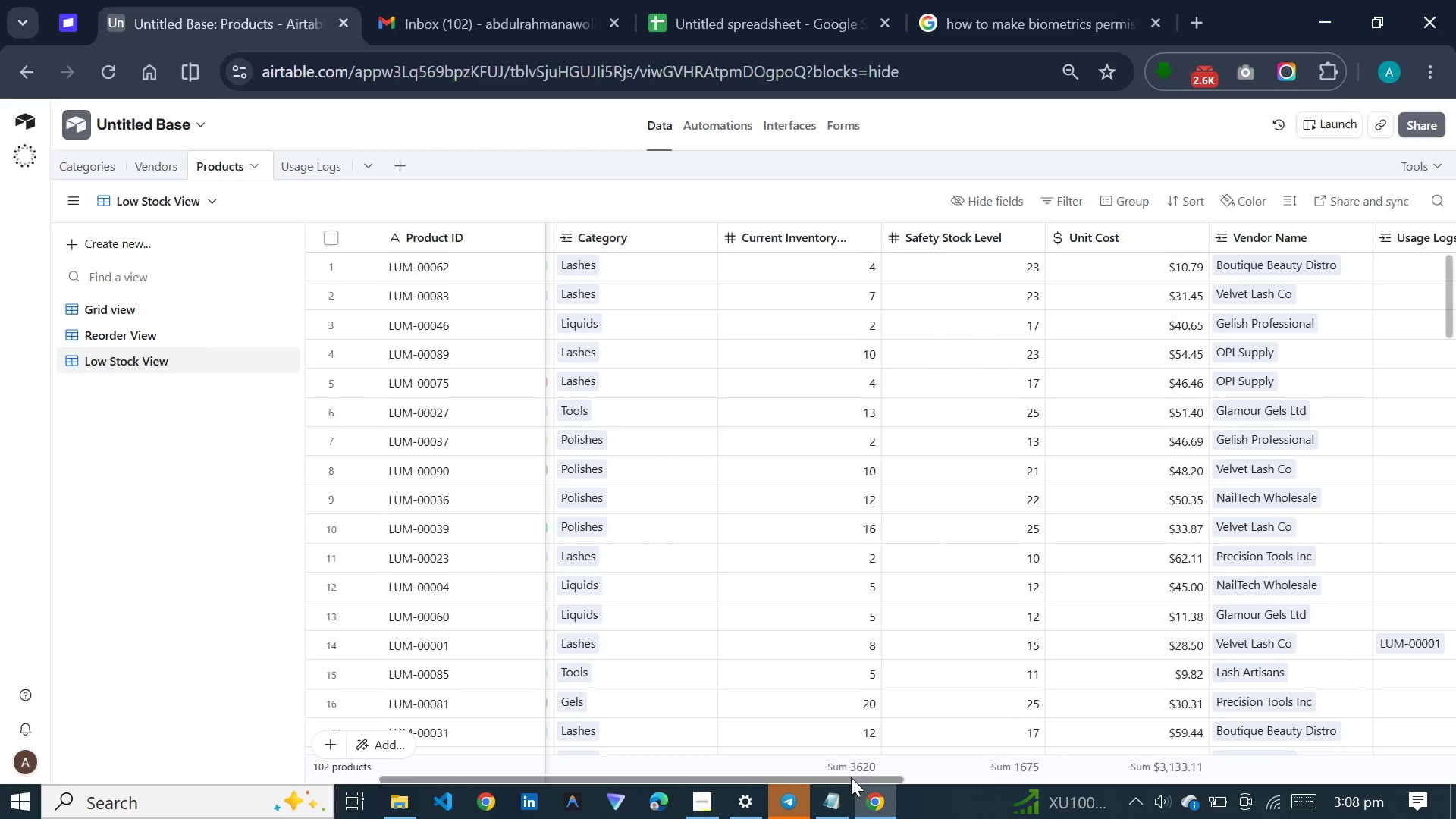 
left_click_drag(start_coordinate=[851, 777], to_coordinate=[1204, 818])
 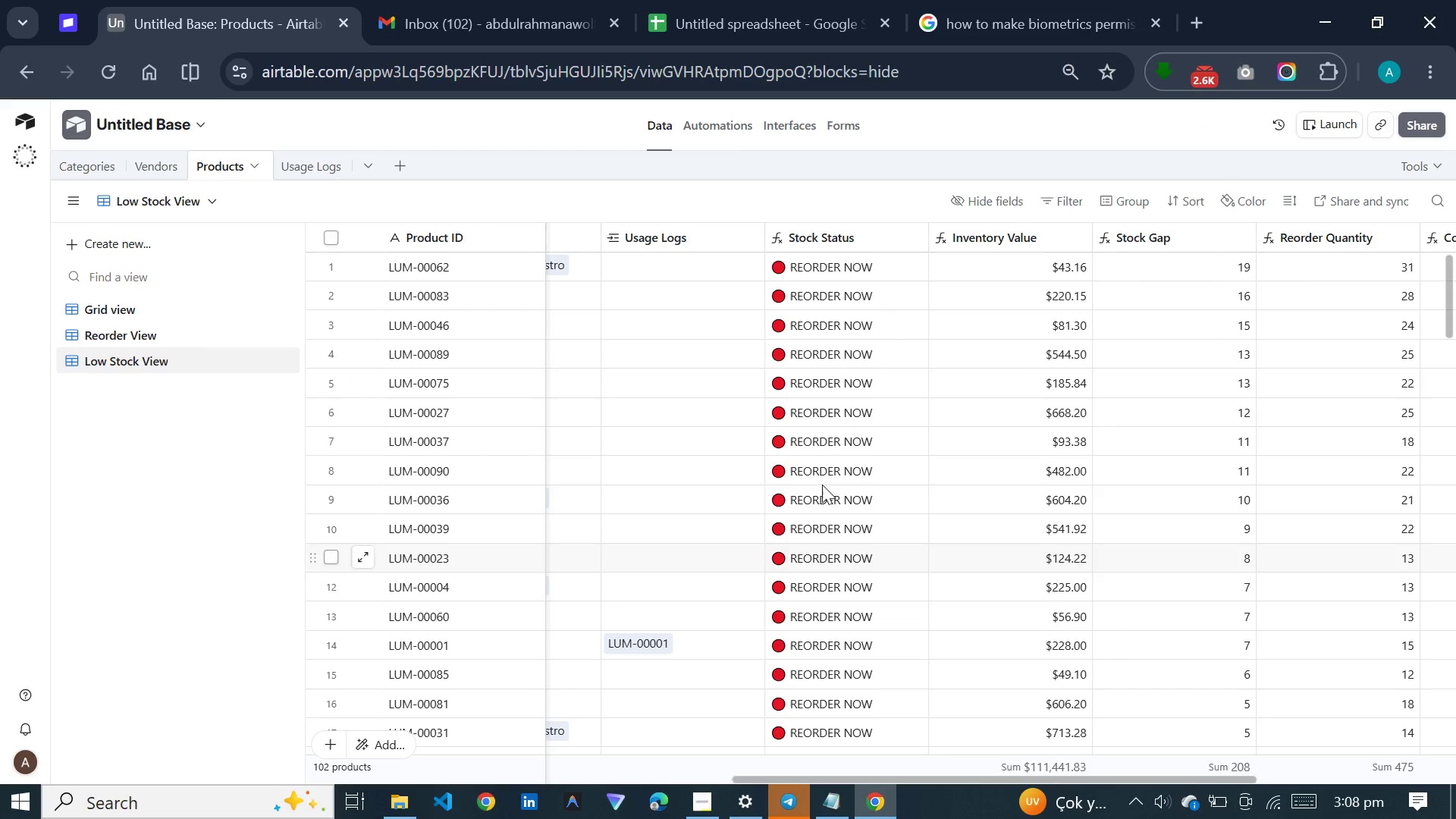 
scroll: coordinate [822, 485], scroll_direction: down, amount: 22.0
 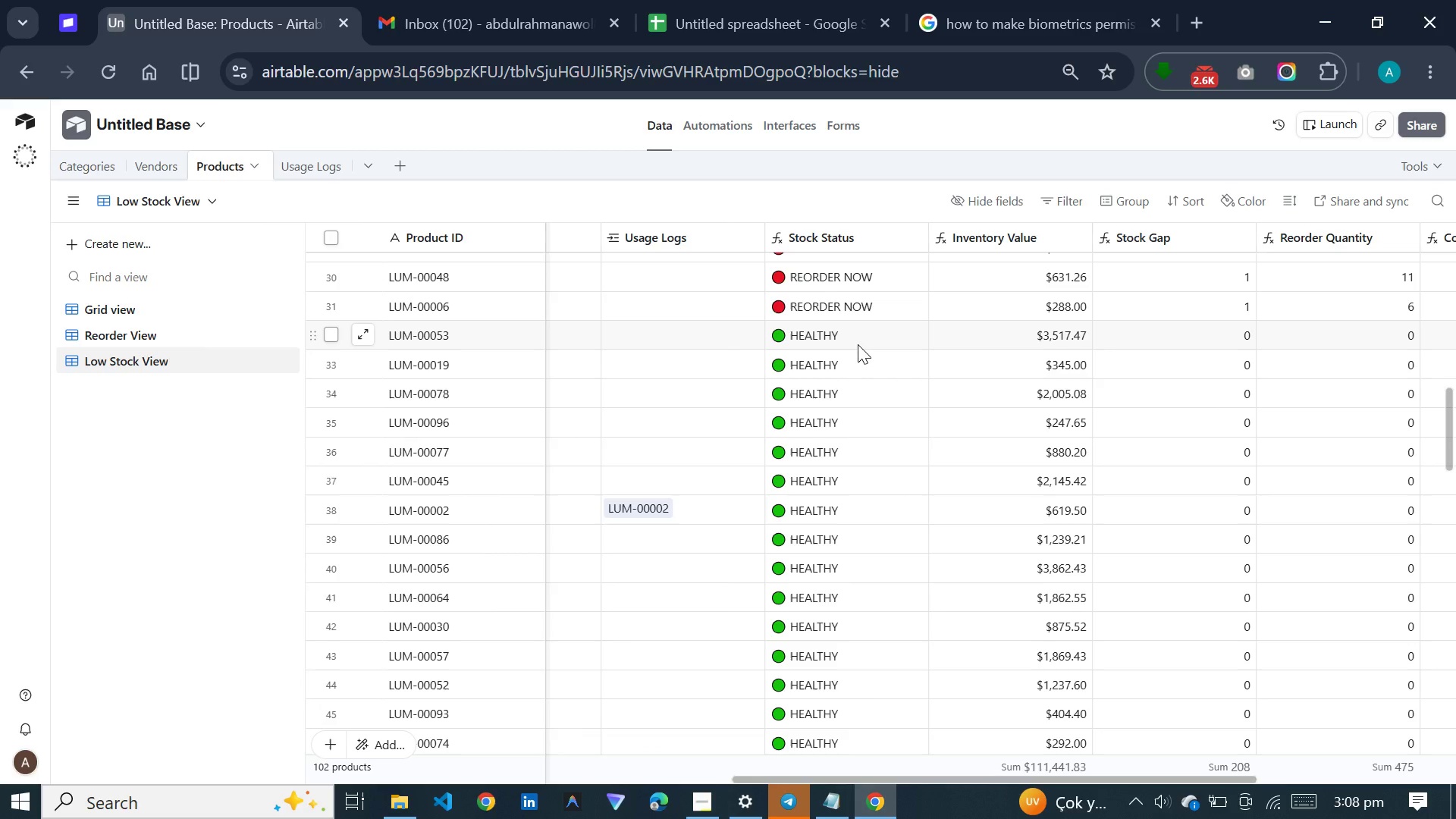 
wait(5.41)
 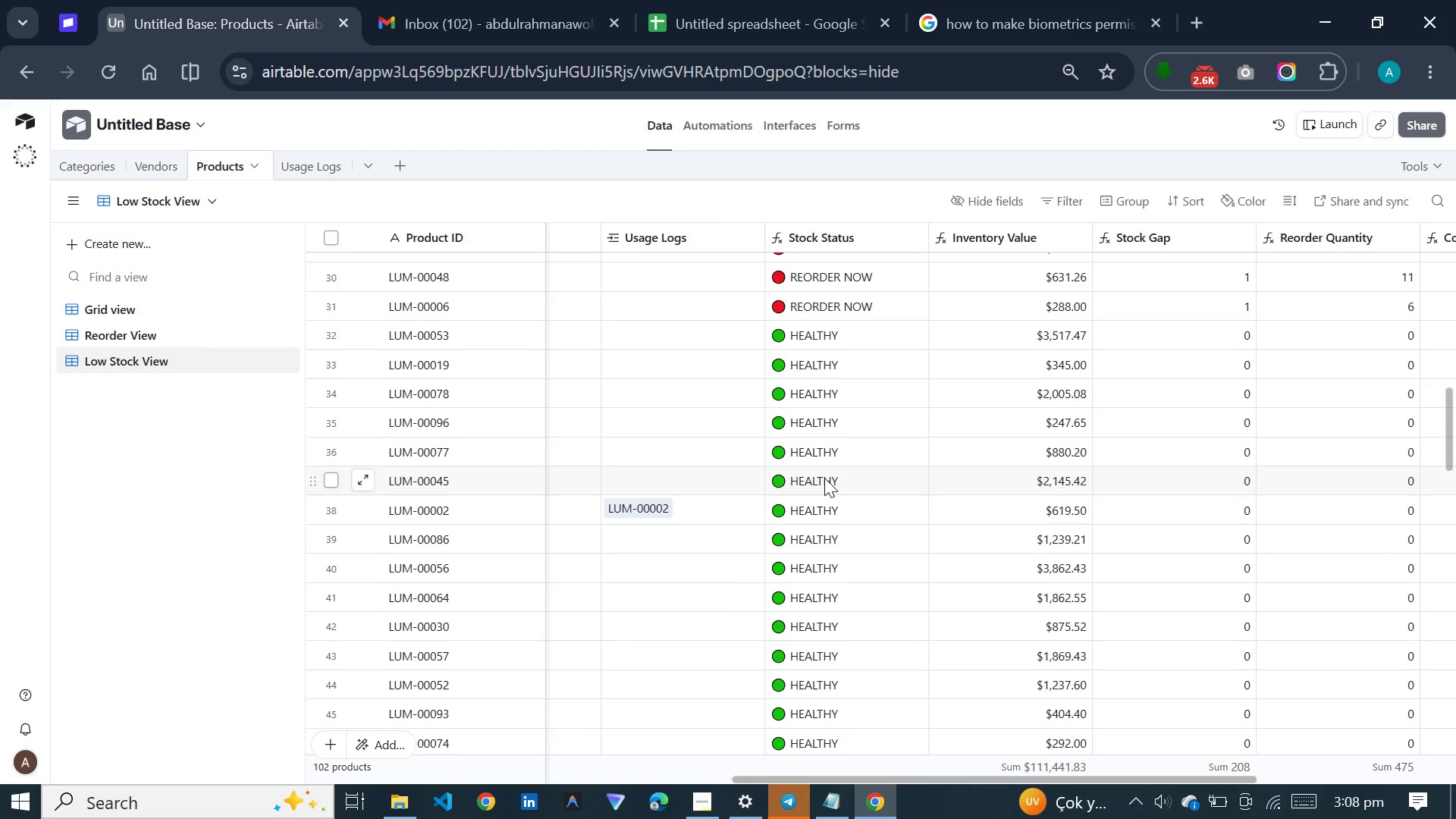 
left_click([188, 316])
 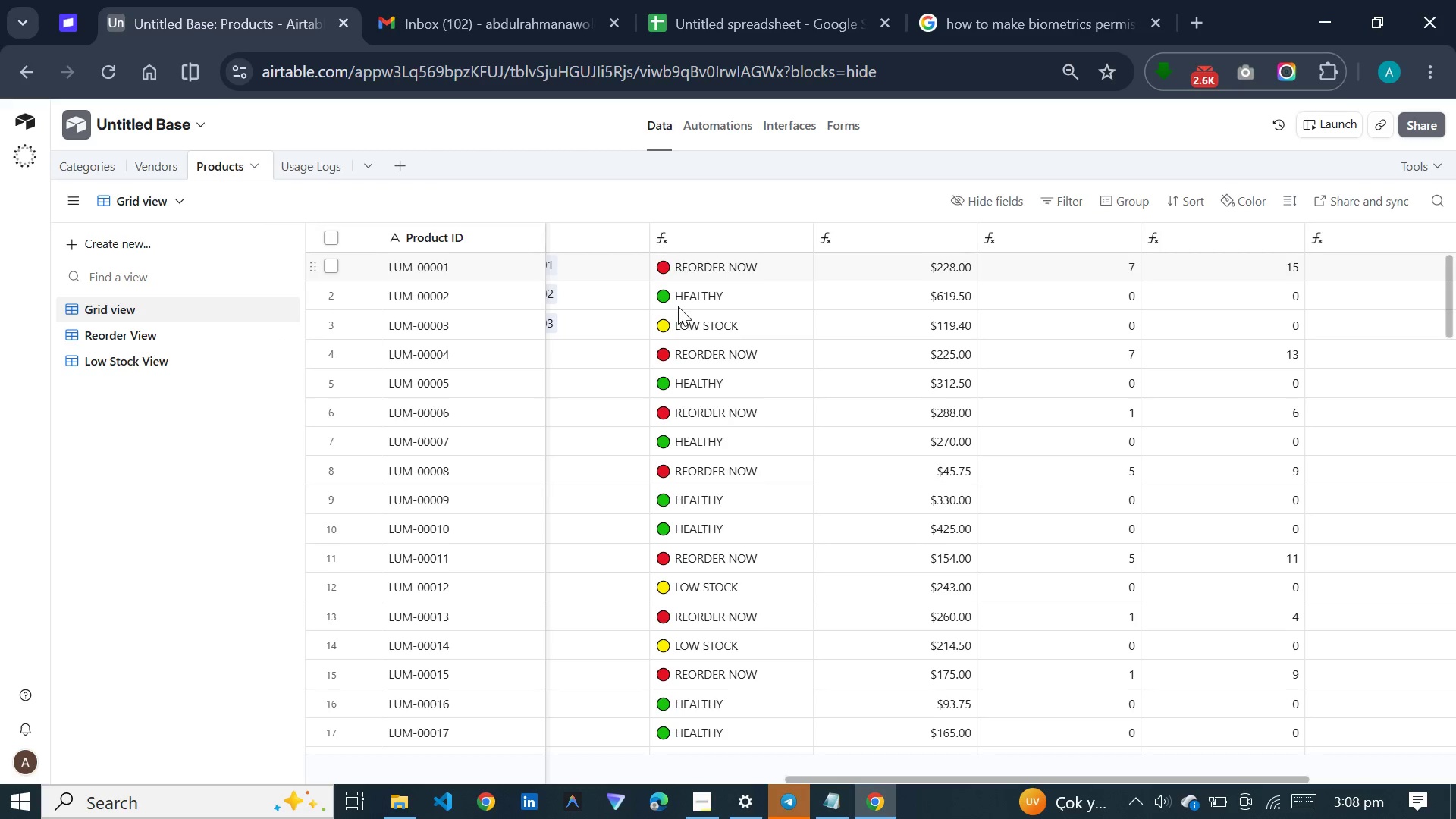 
wait(6.36)
 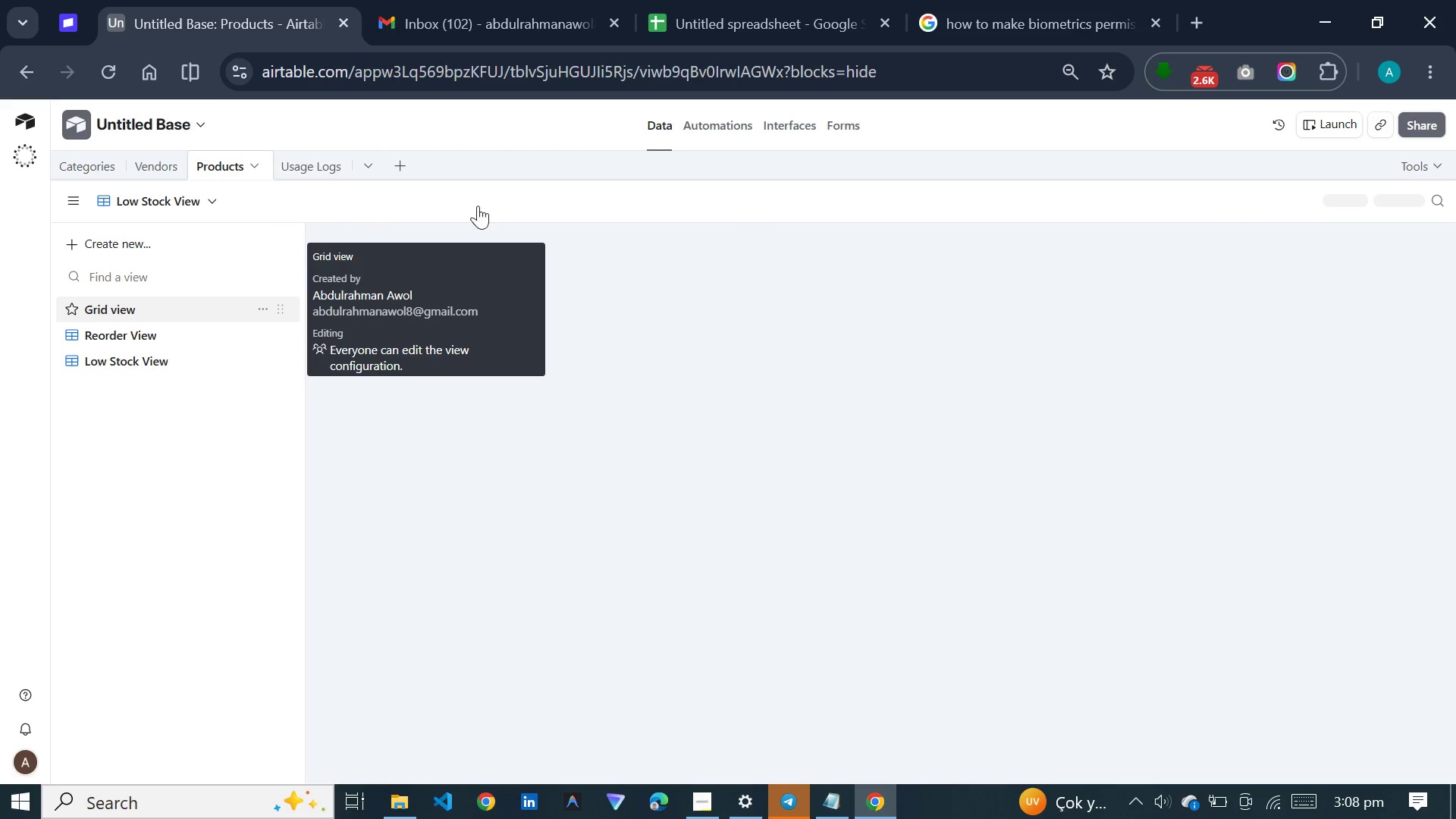 
left_click([688, 300])
 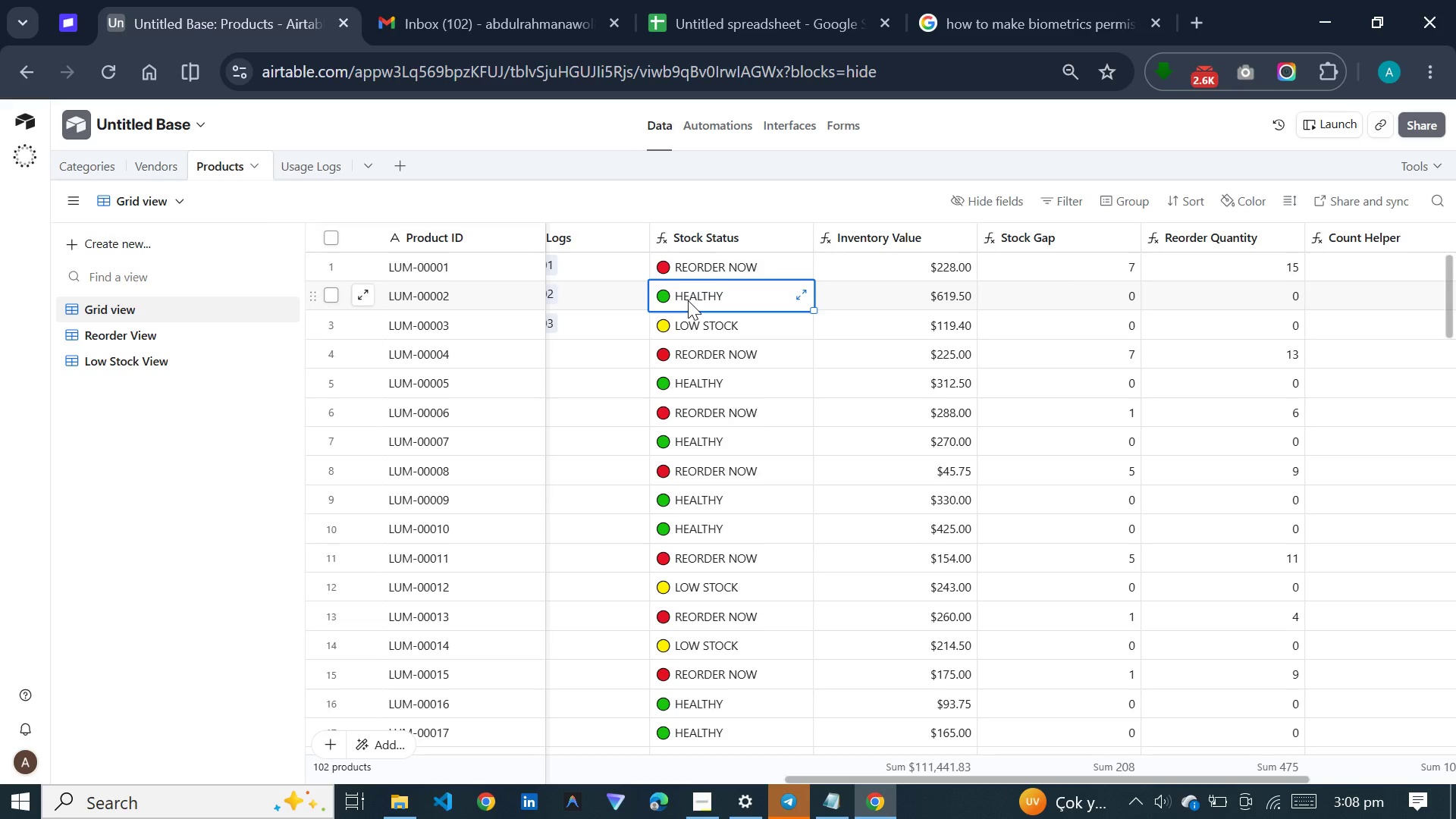 
key(Control+C)
 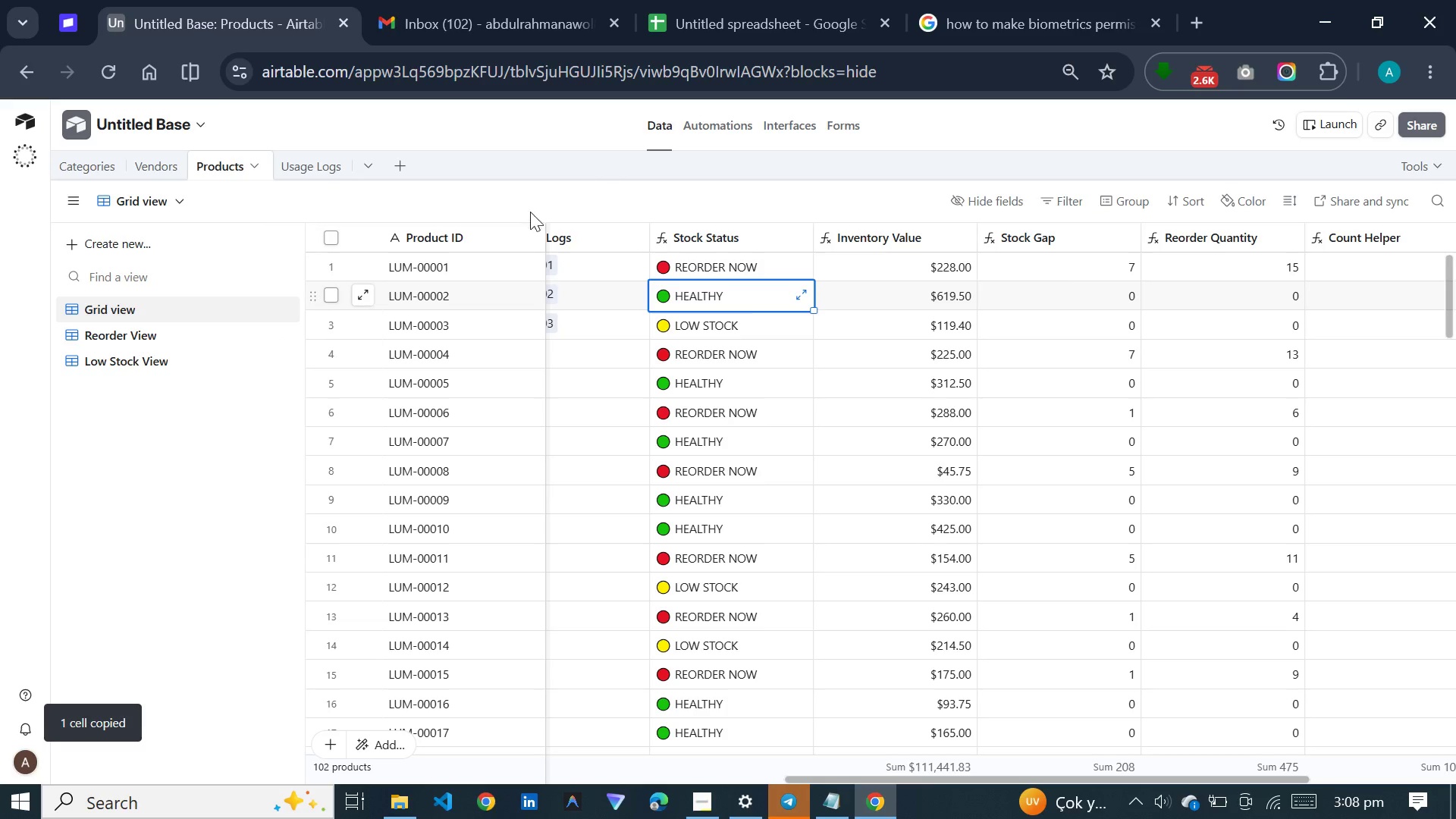 
left_click([200, 360])
 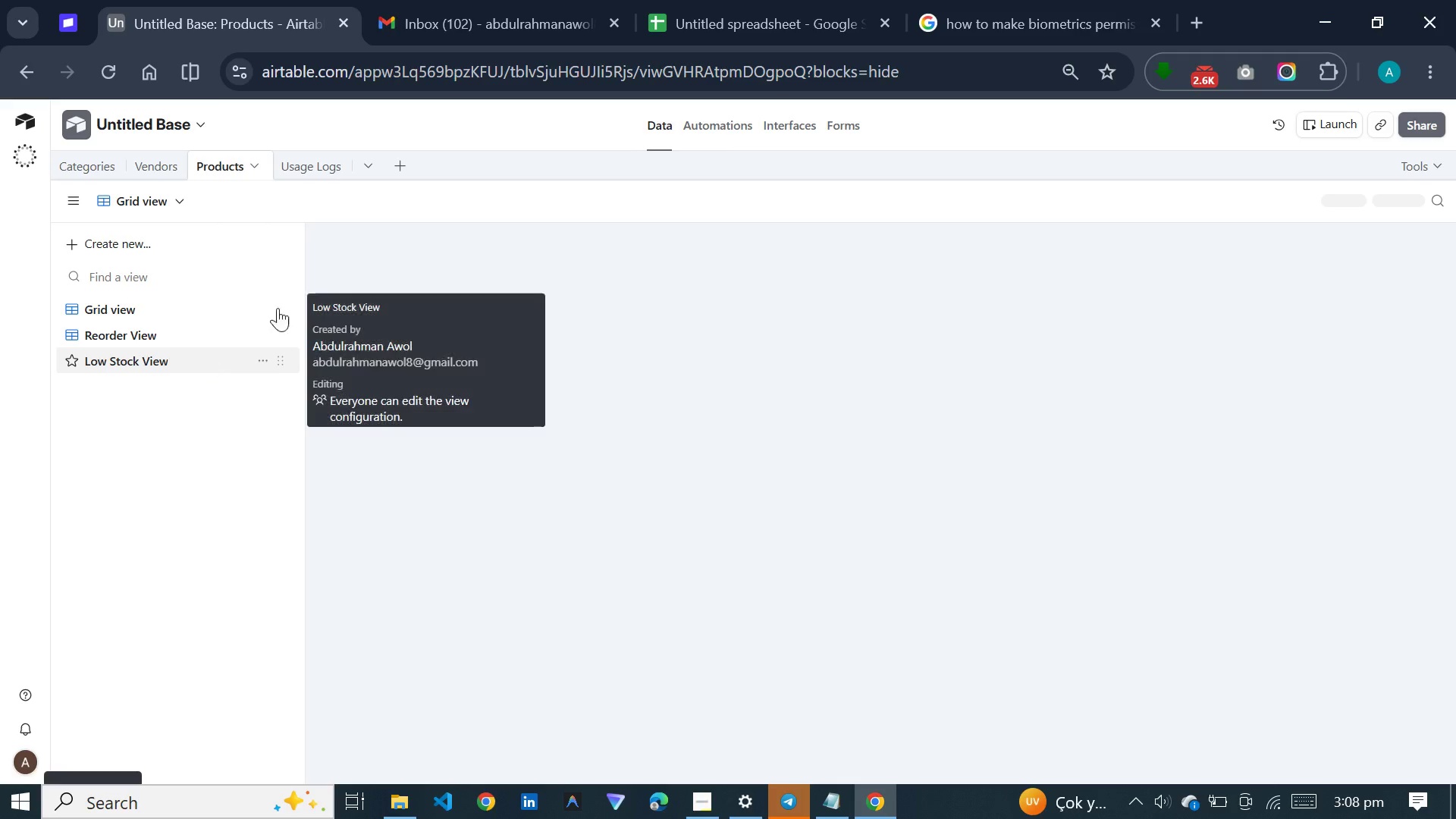 
mouse_move([931, 199])
 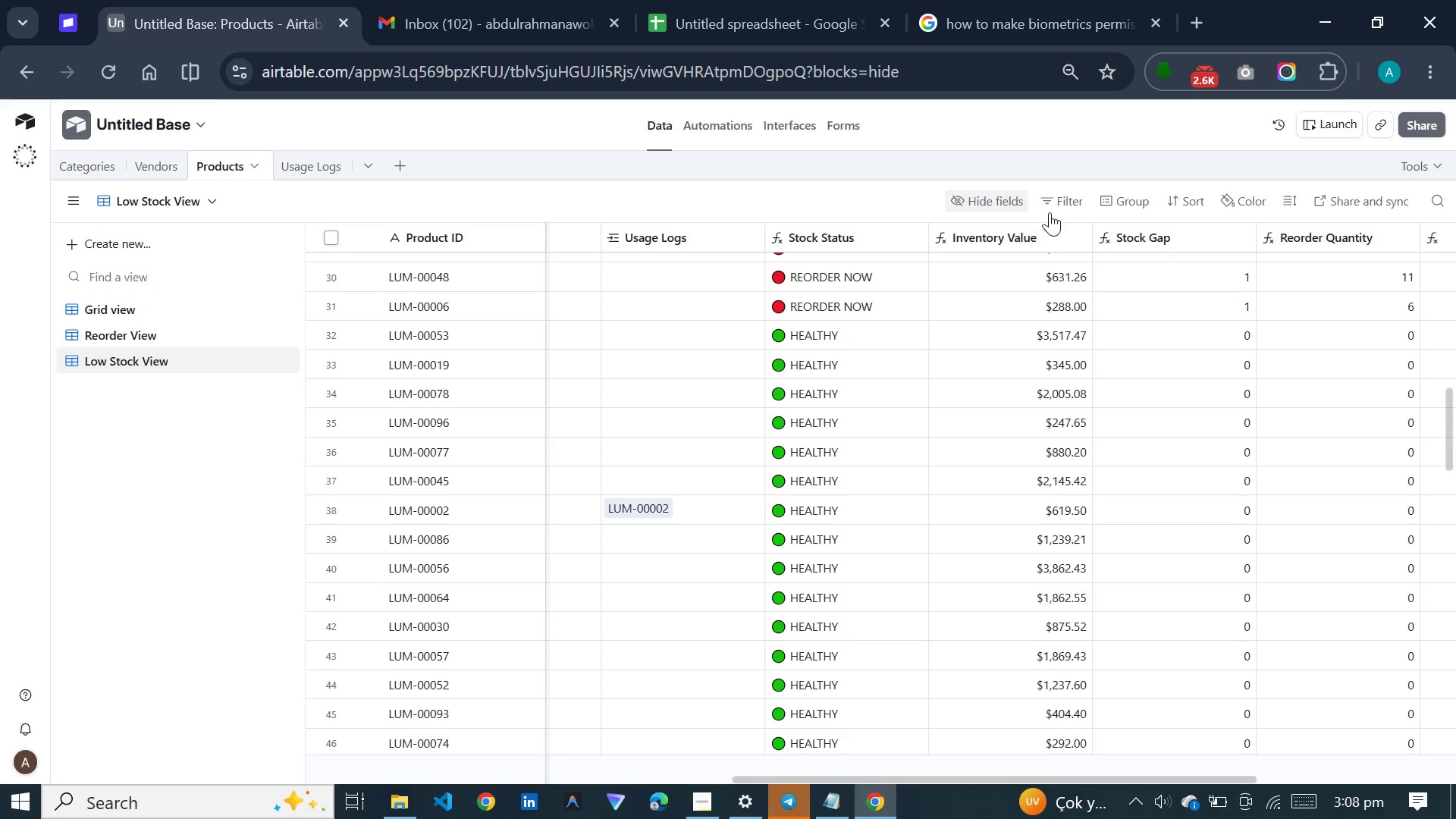 
mouse_move([1045, 206])
 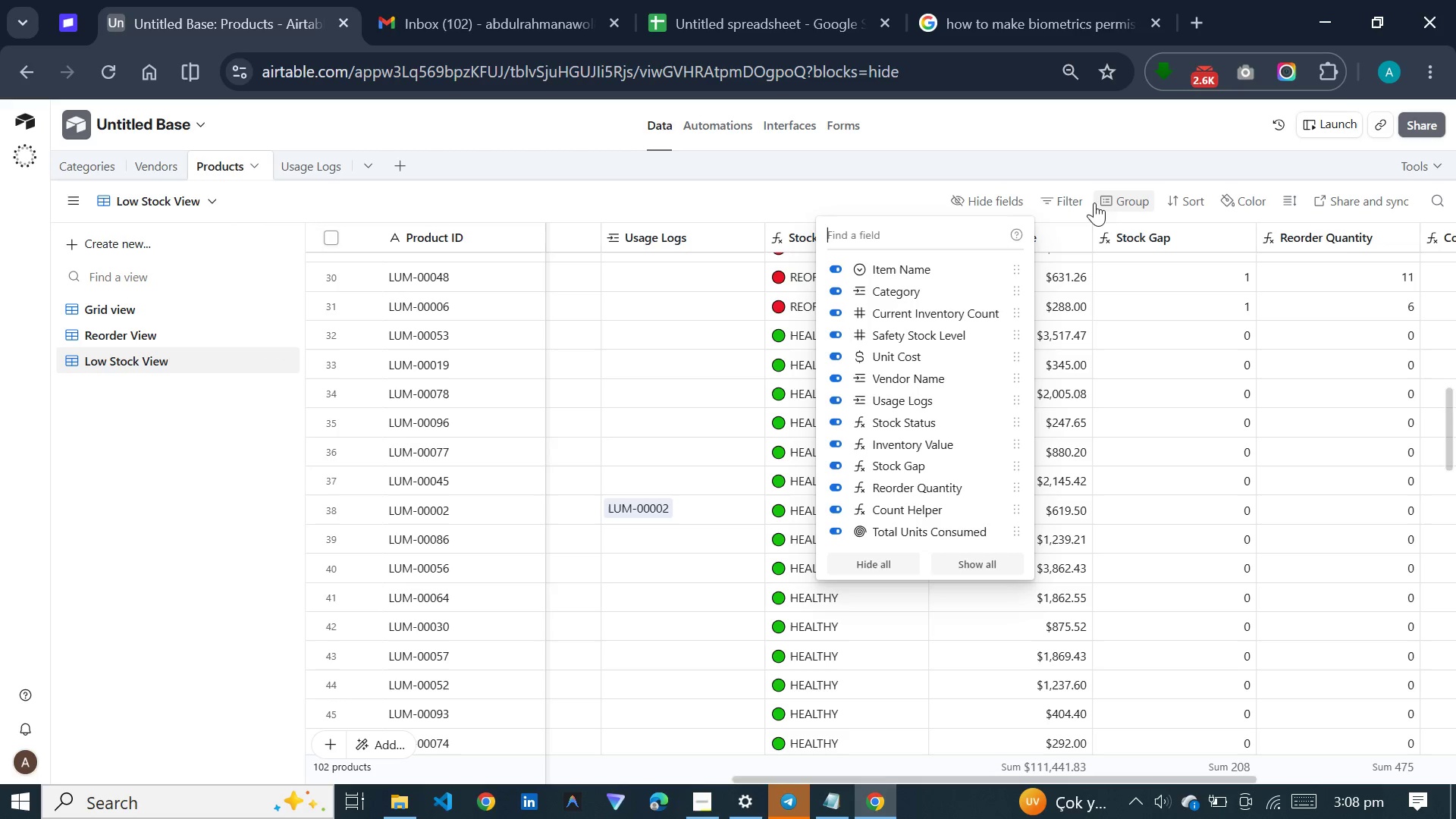 
left_click([1065, 198])
 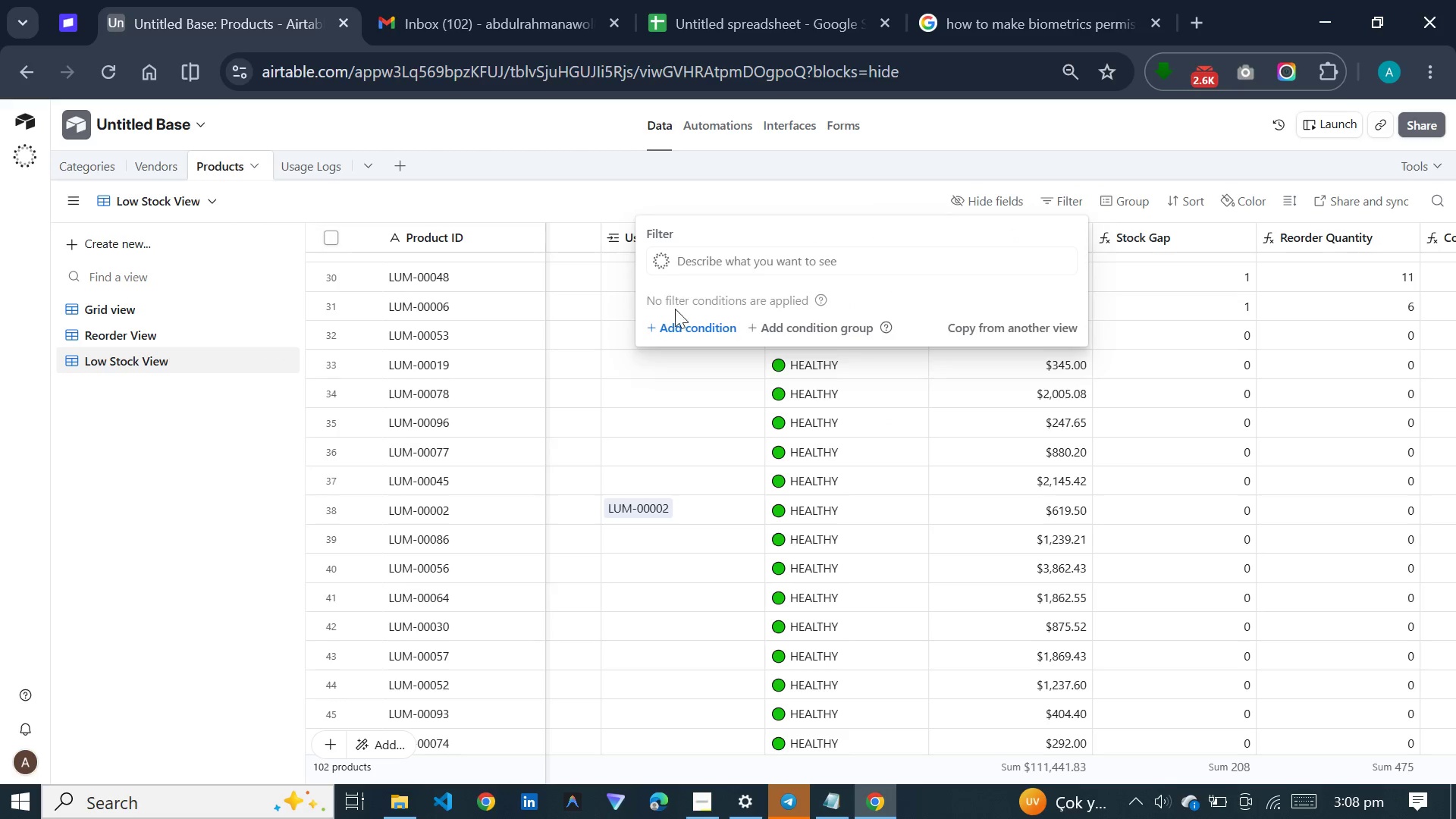 
left_click([676, 322])
 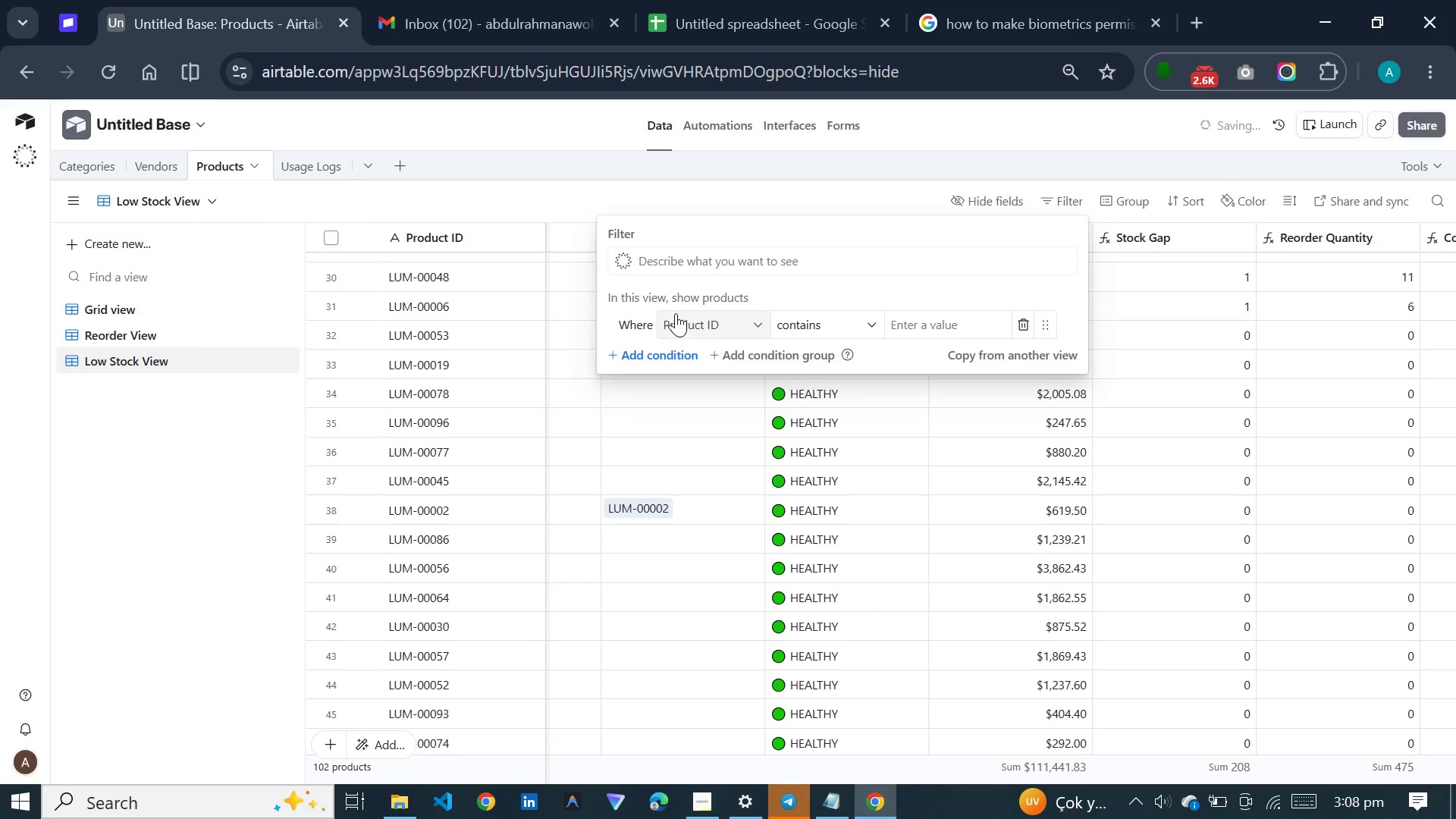 
left_click([676, 313])
 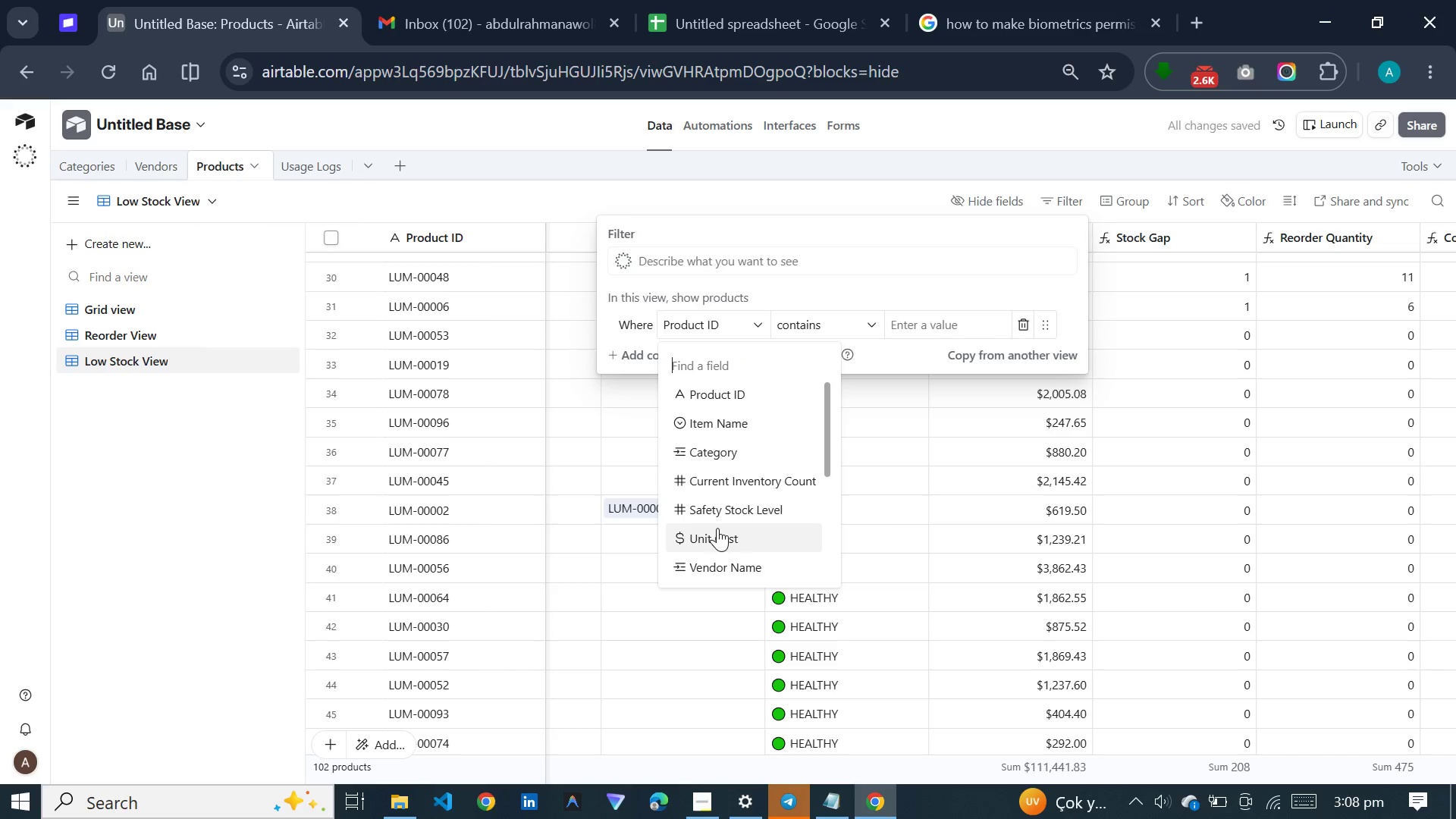 
scroll: coordinate [721, 547], scroll_direction: down, amount: 5.0
 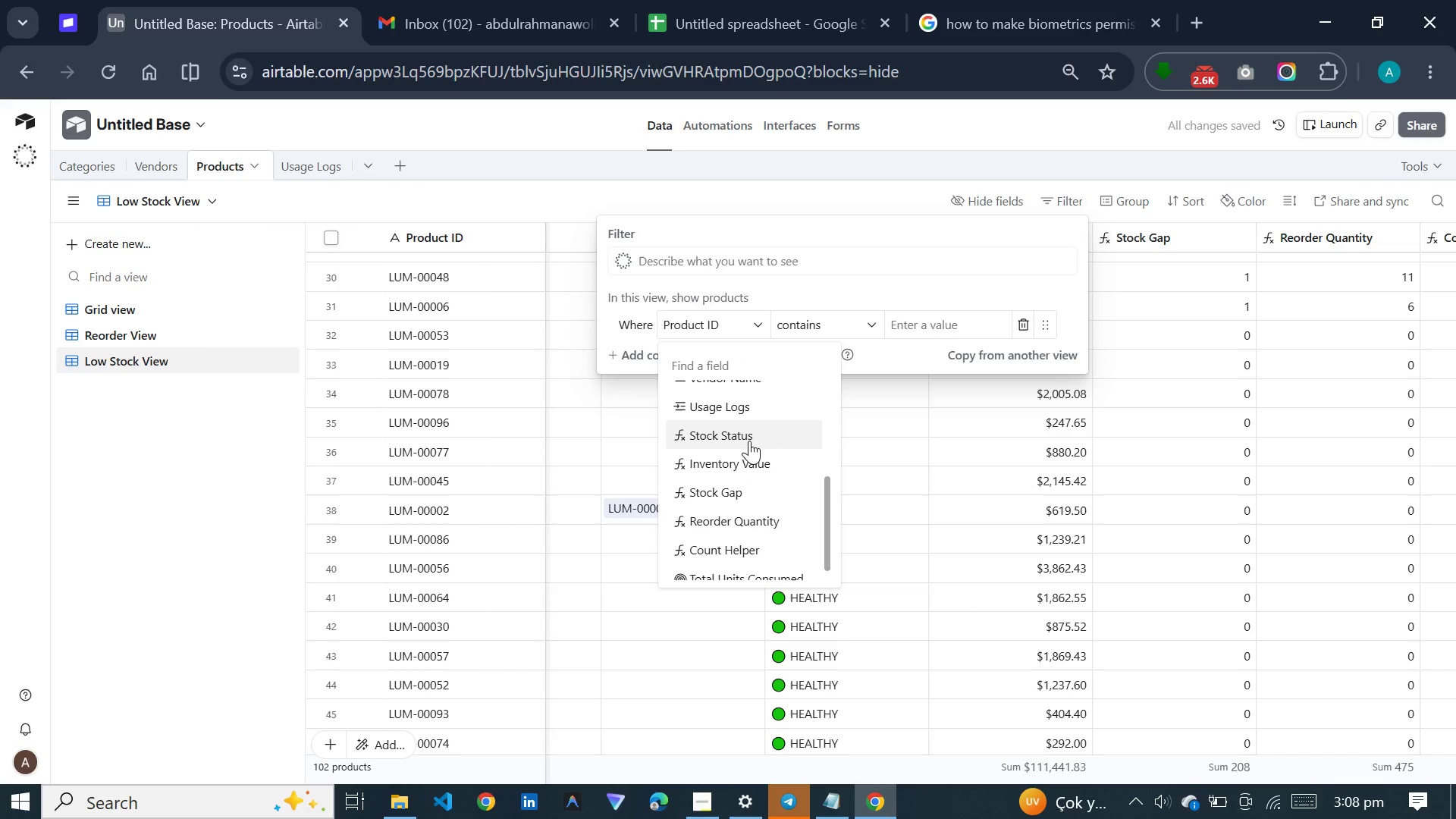 
left_click([752, 438])
 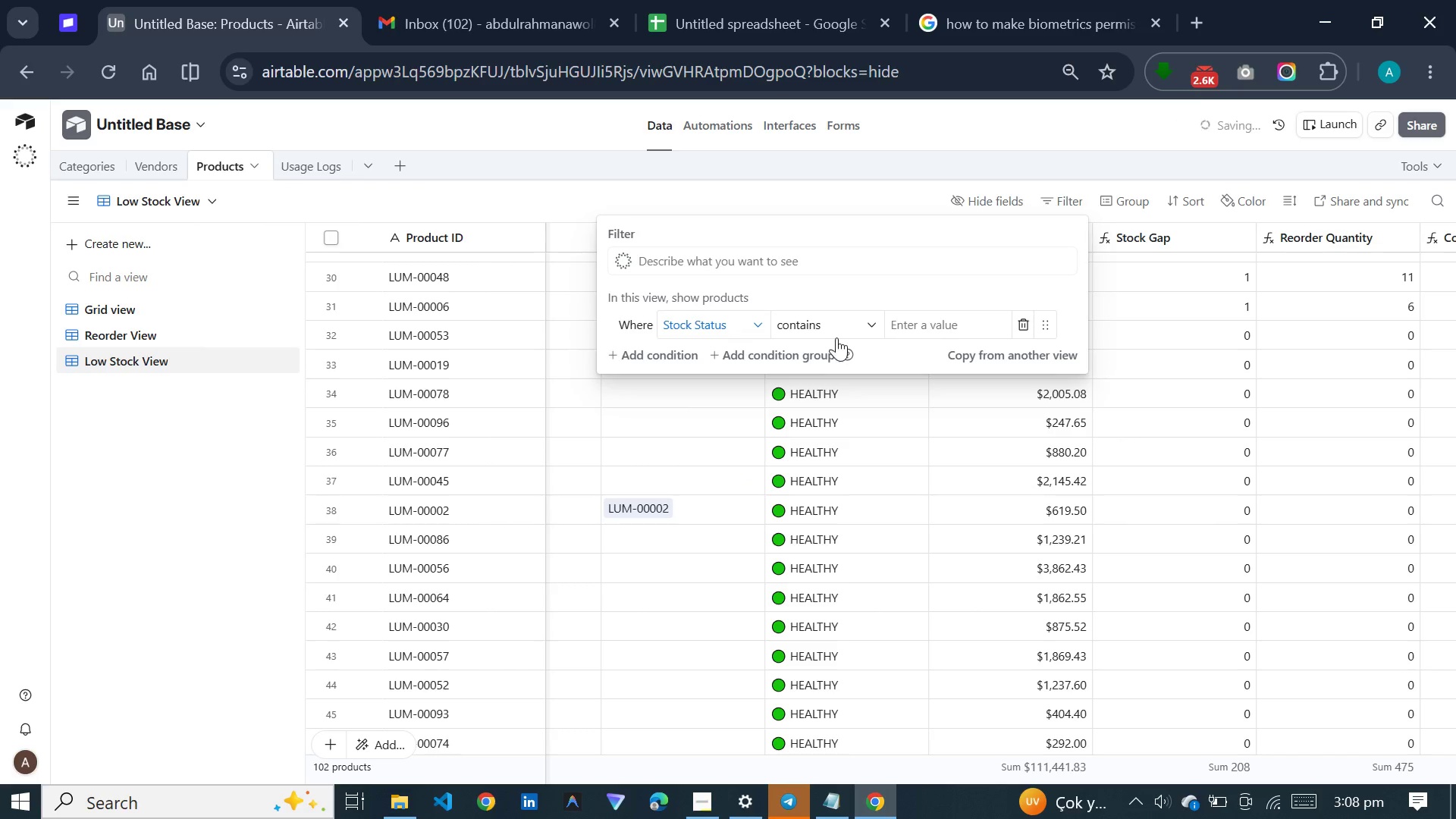 
left_click([836, 334])
 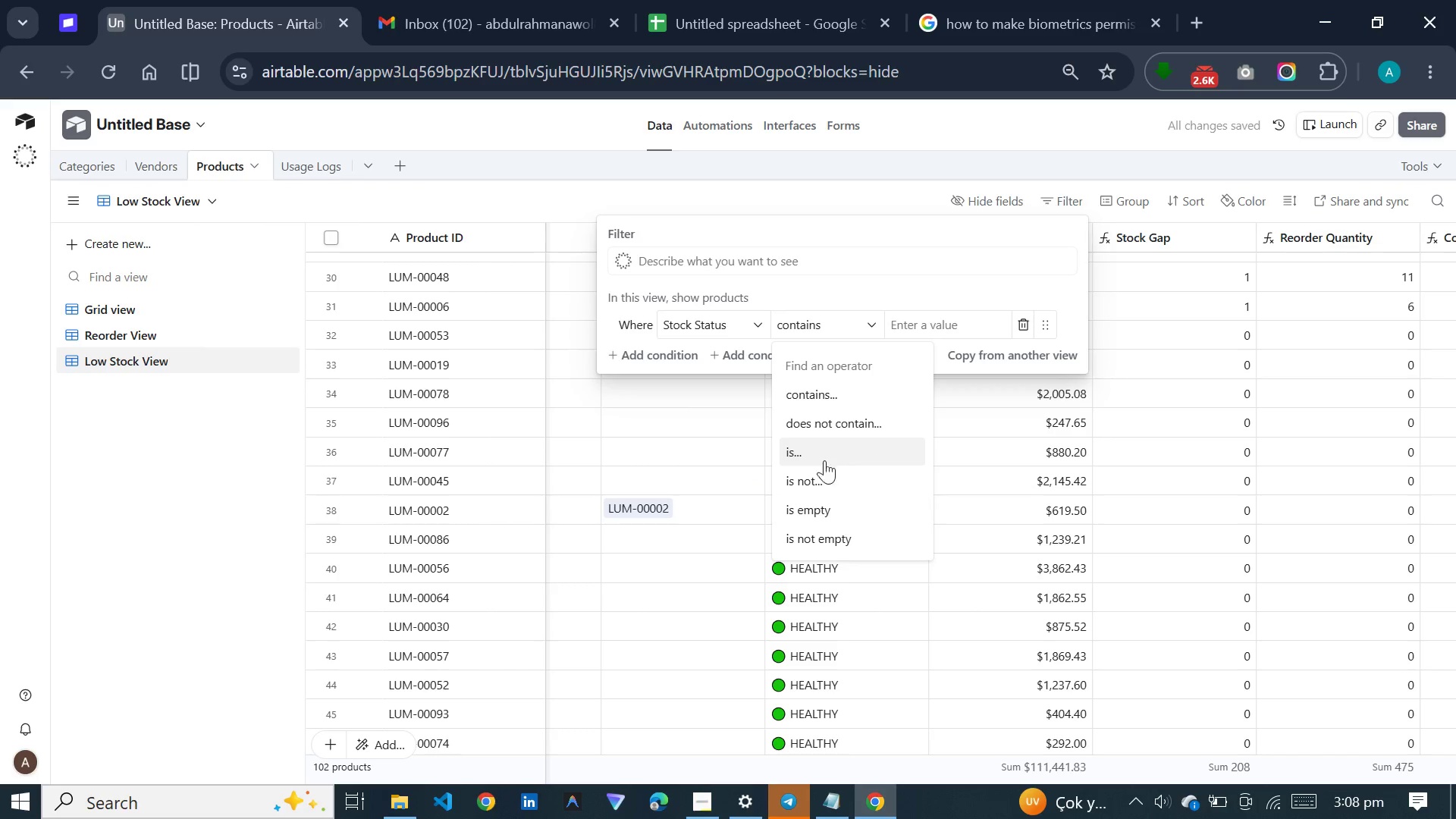 
left_click([821, 479])
 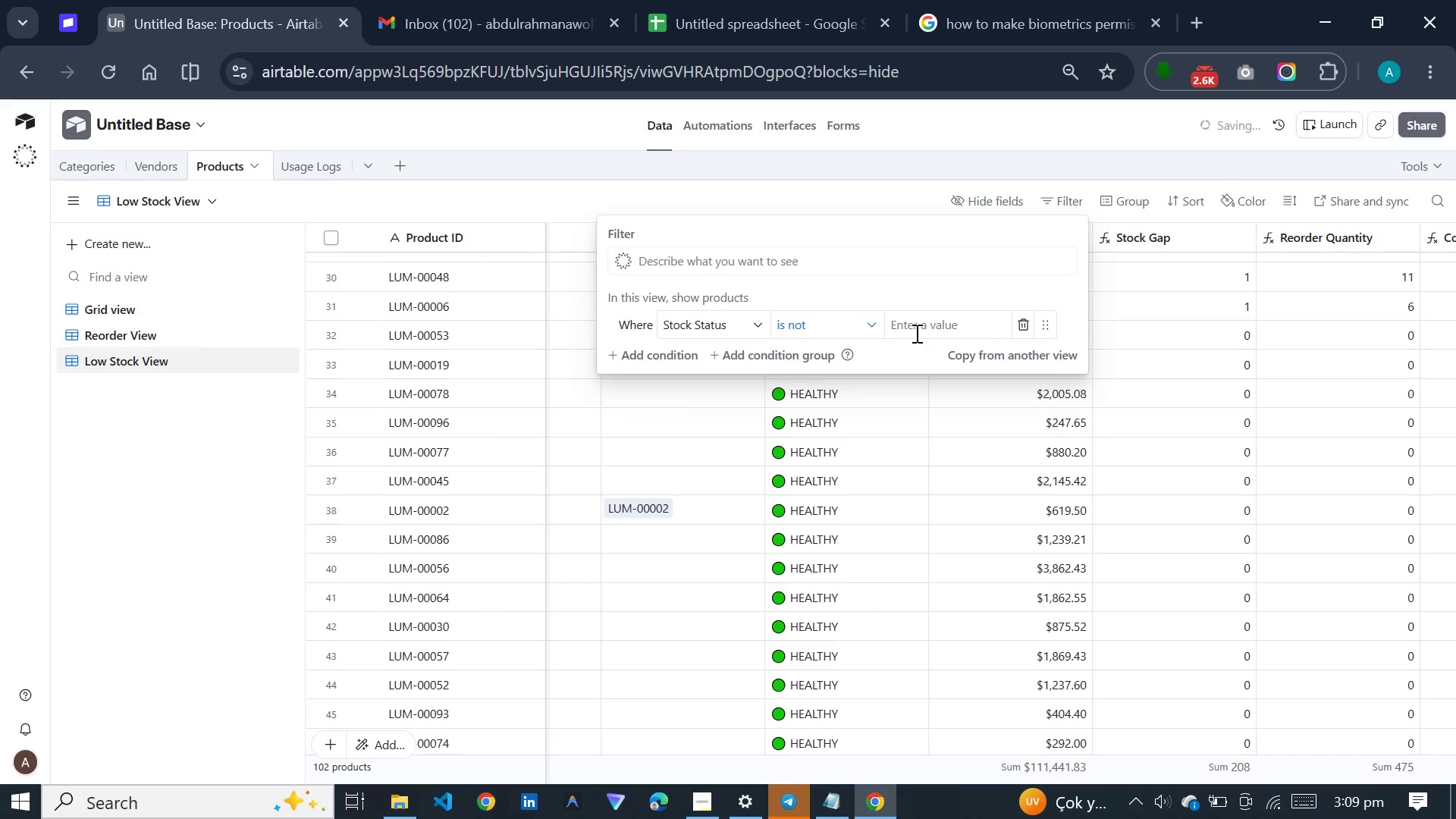 
left_click([915, 329])
 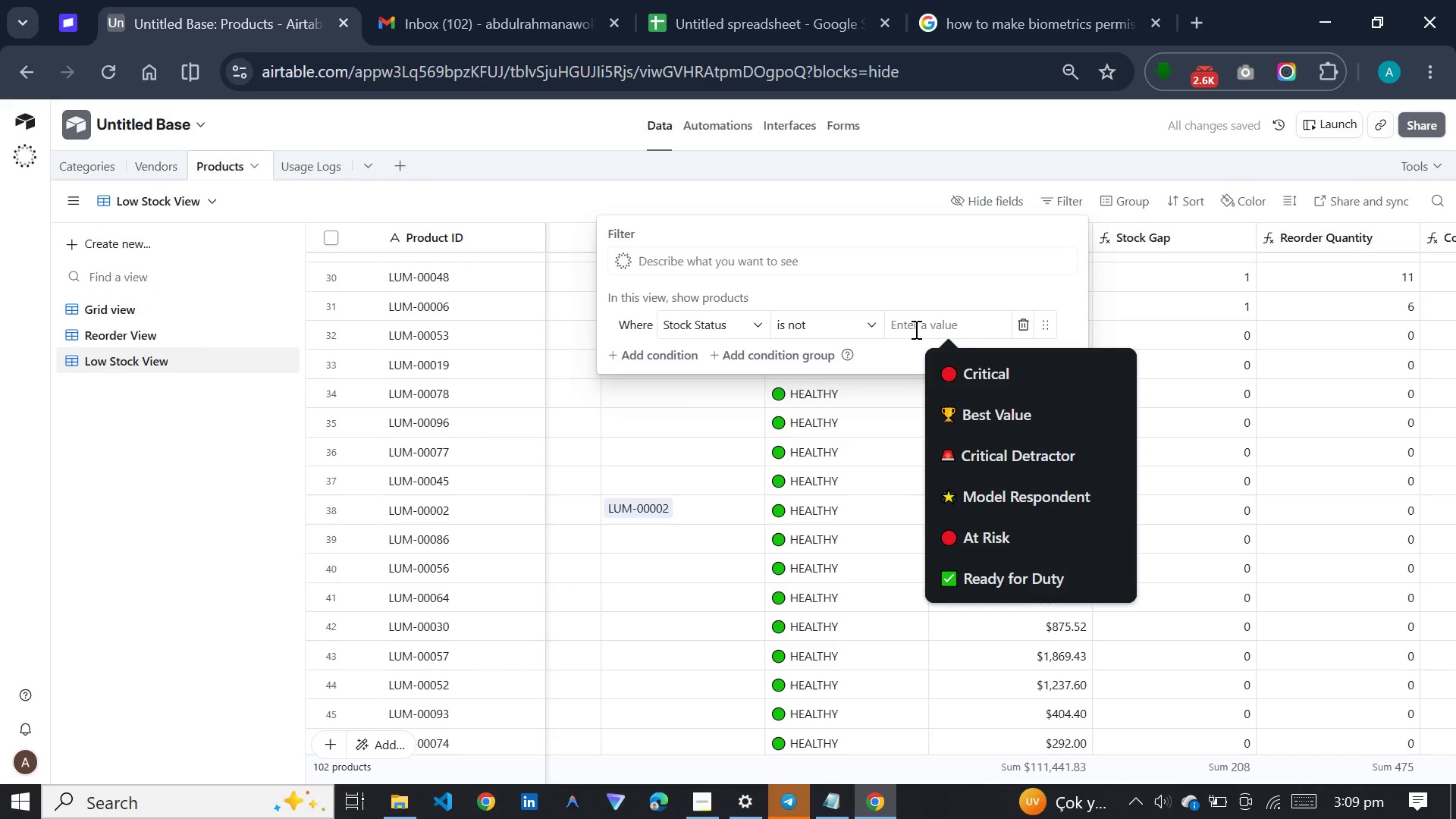 
key(Control+V)
 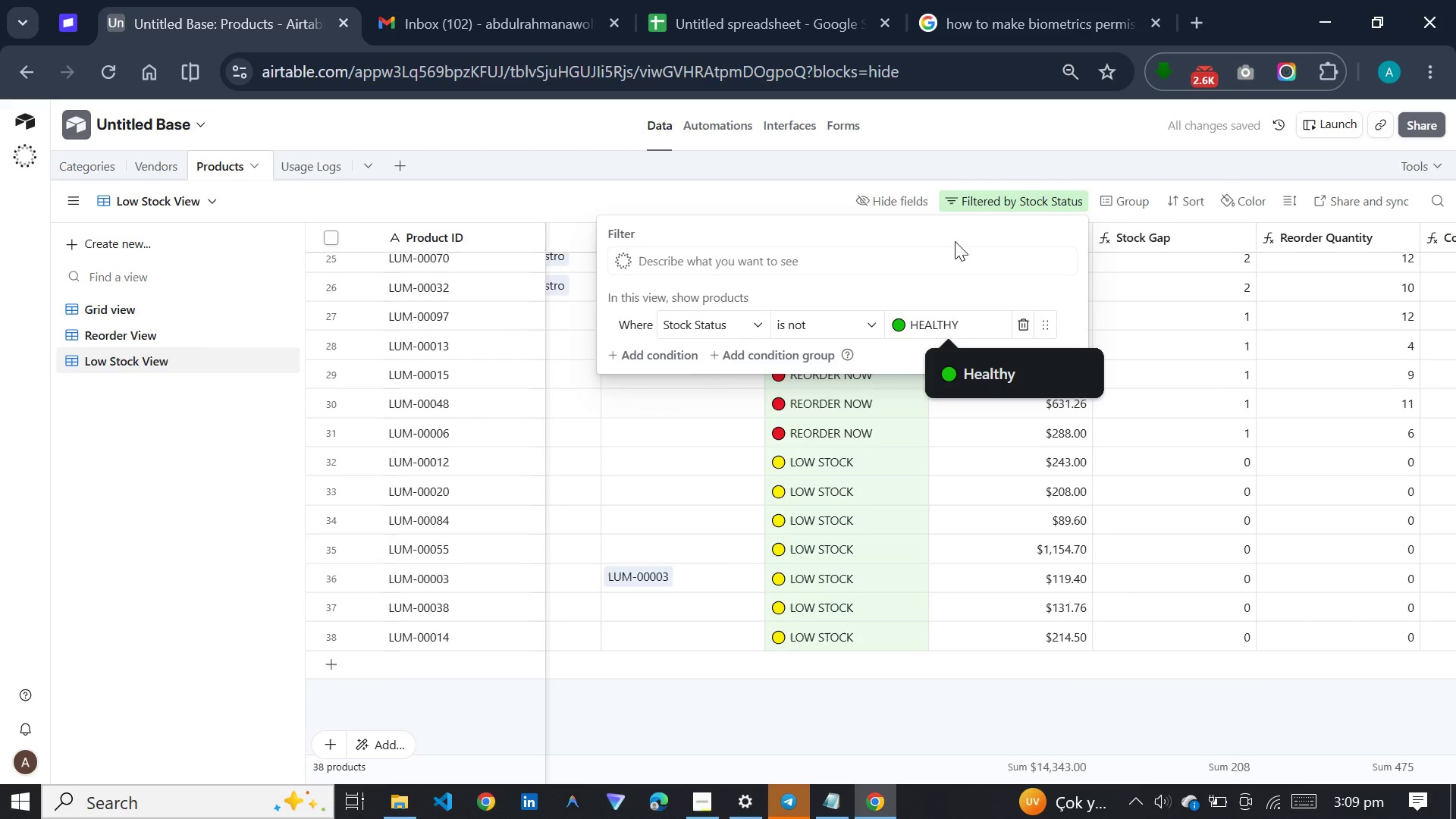 
wait(5.11)
 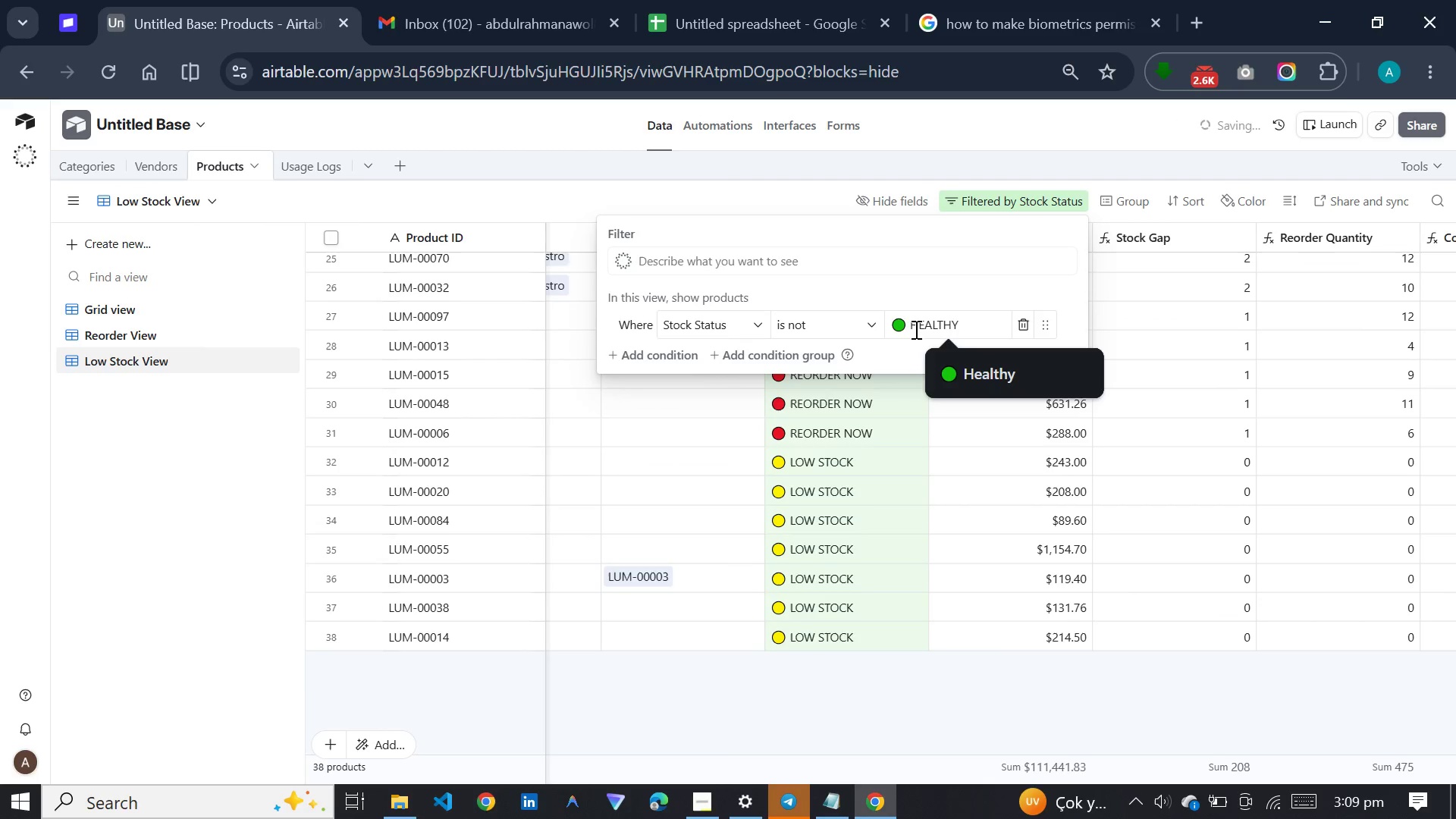 
left_click([1163, 202])
 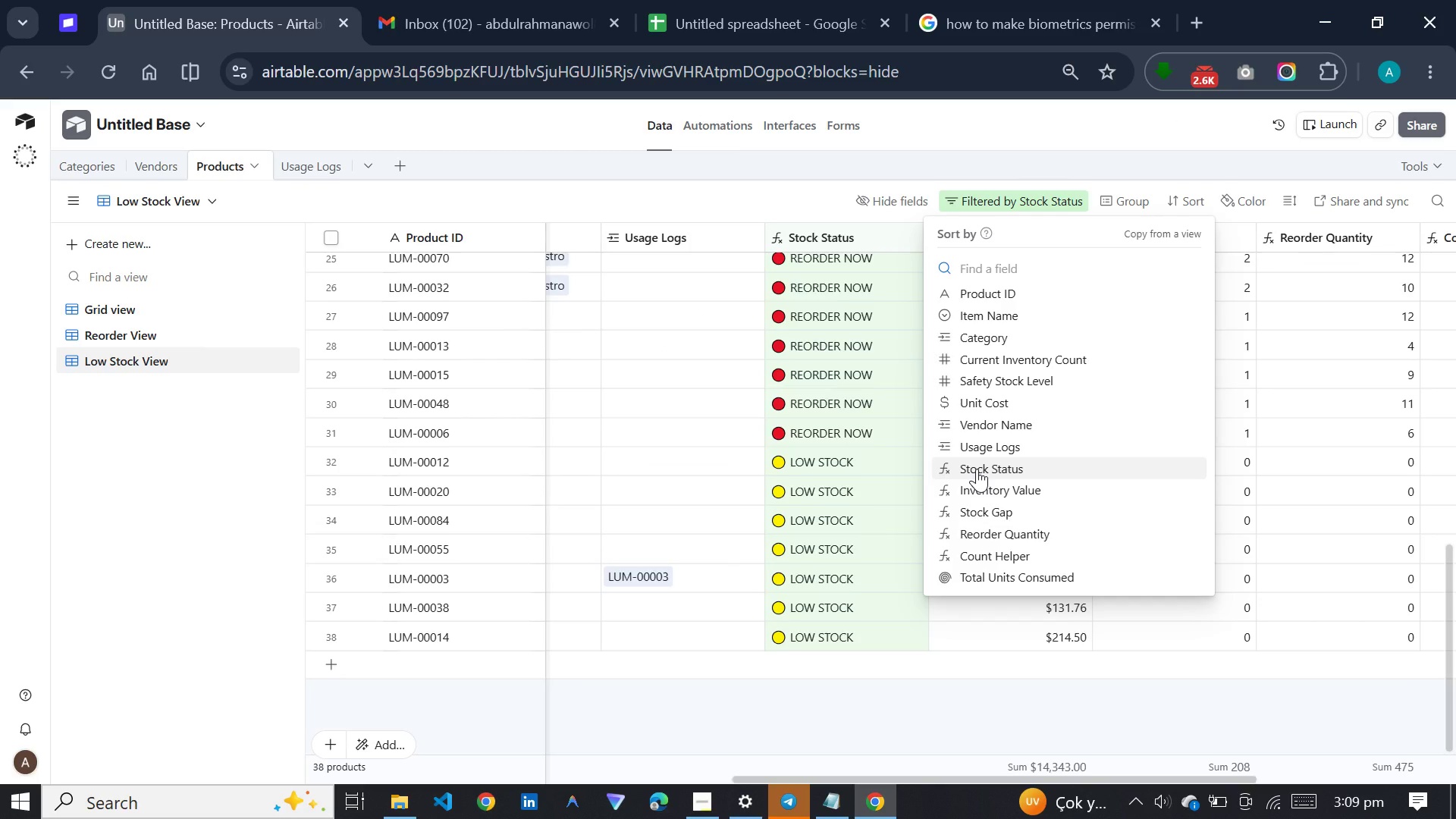 
scroll: coordinate [996, 434], scroll_direction: up, amount: 3.0
 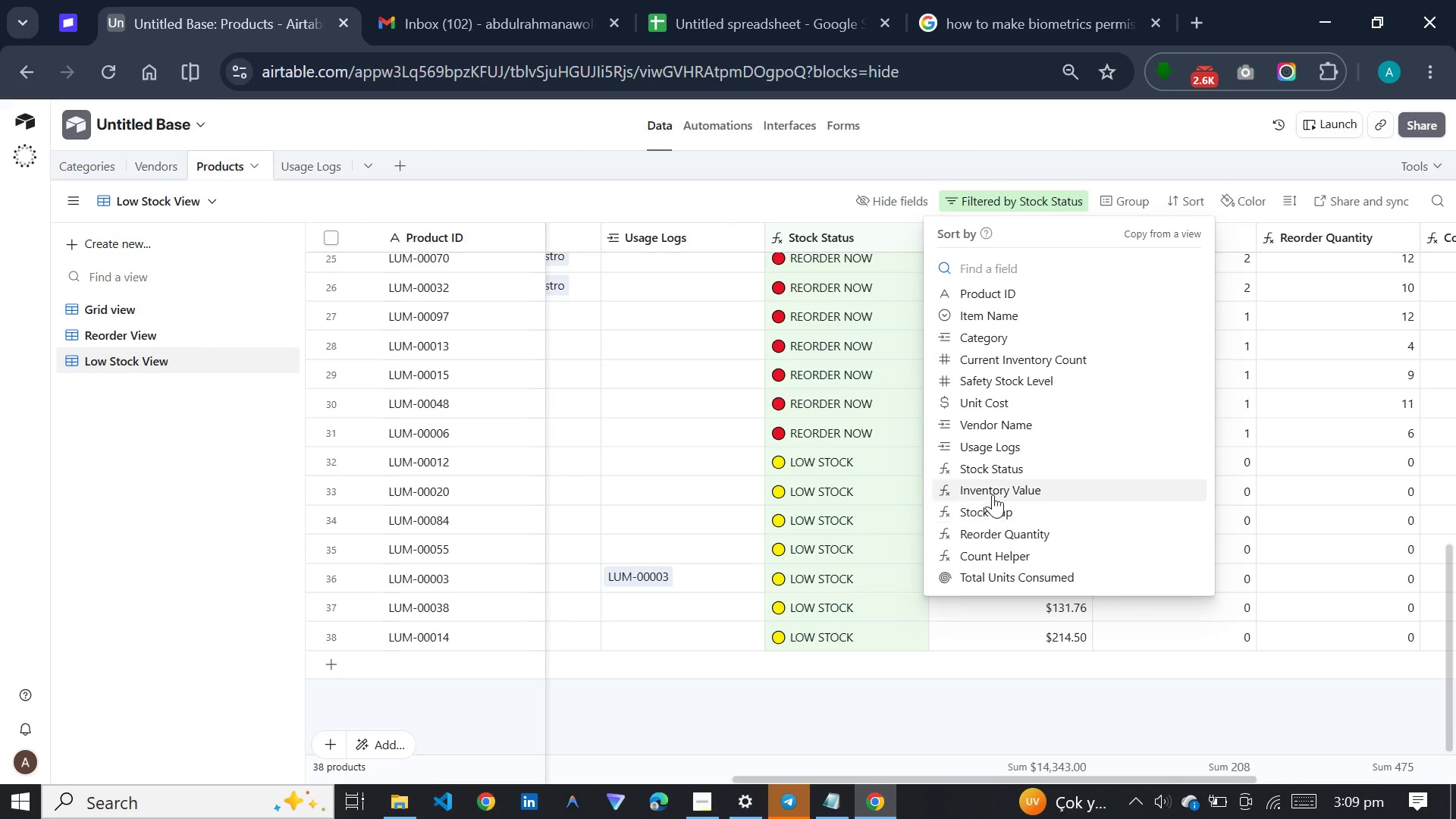 
left_click([1018, 361])
 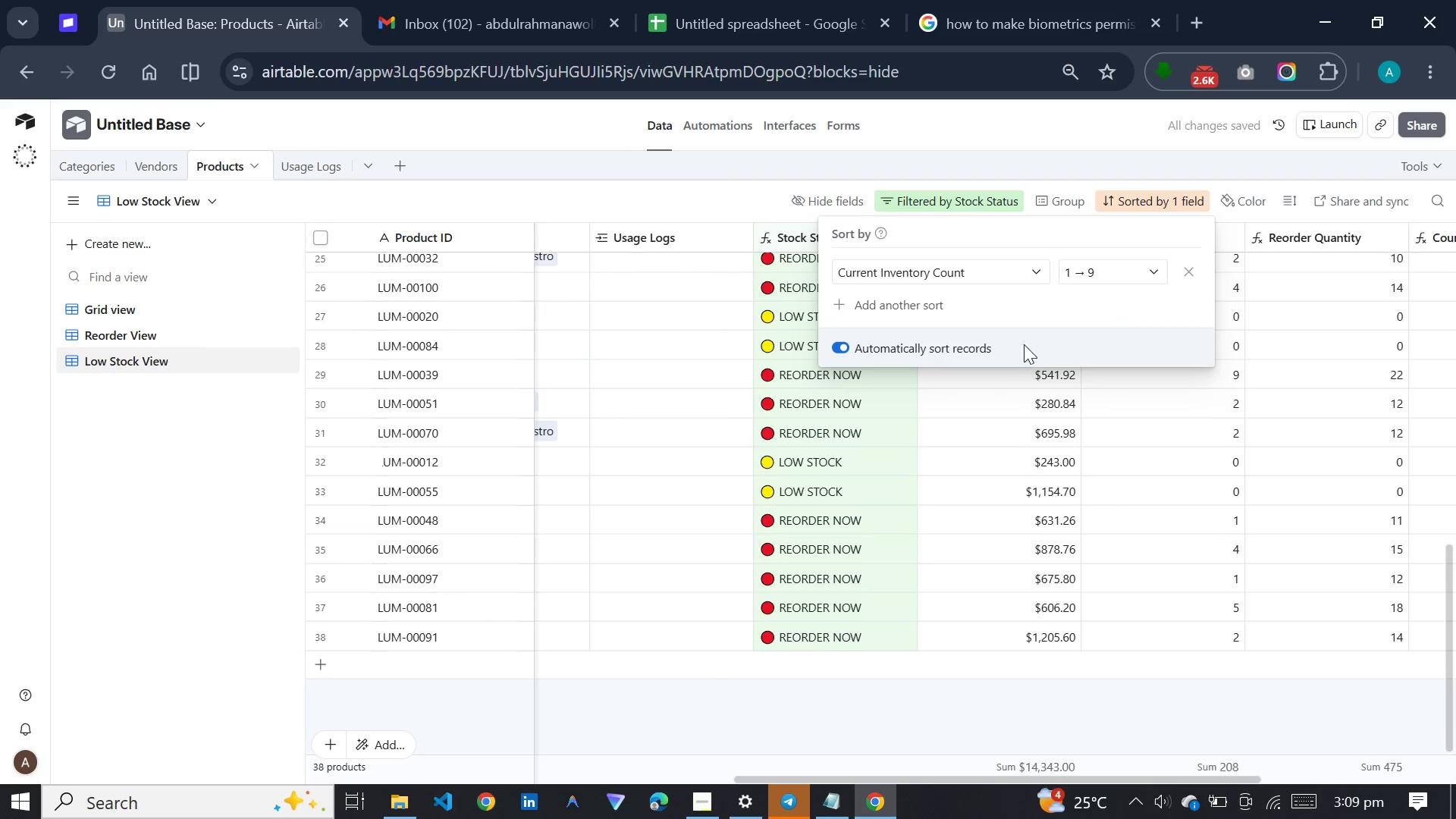 
wait(5.73)
 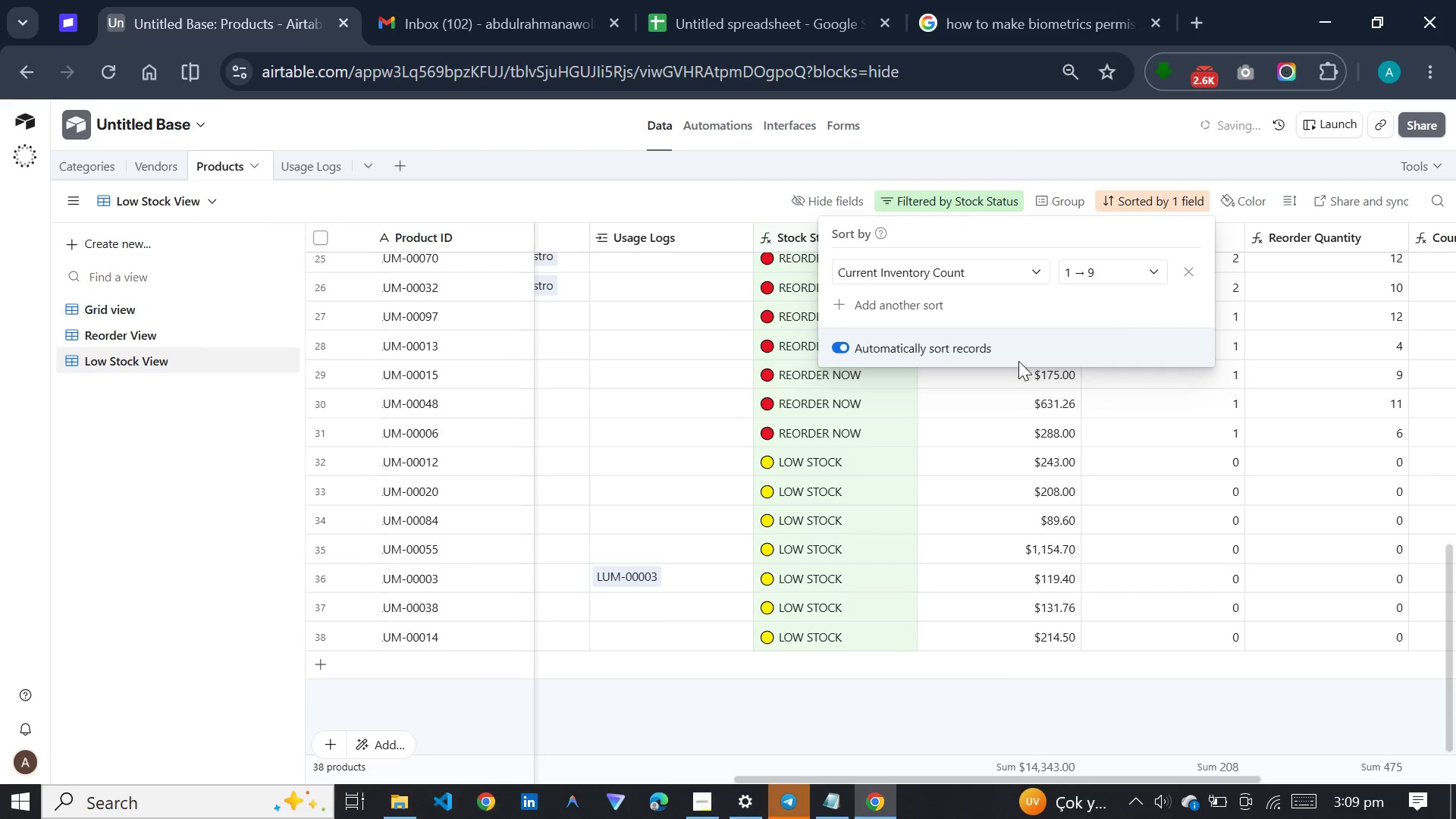 
left_click([748, 198])
 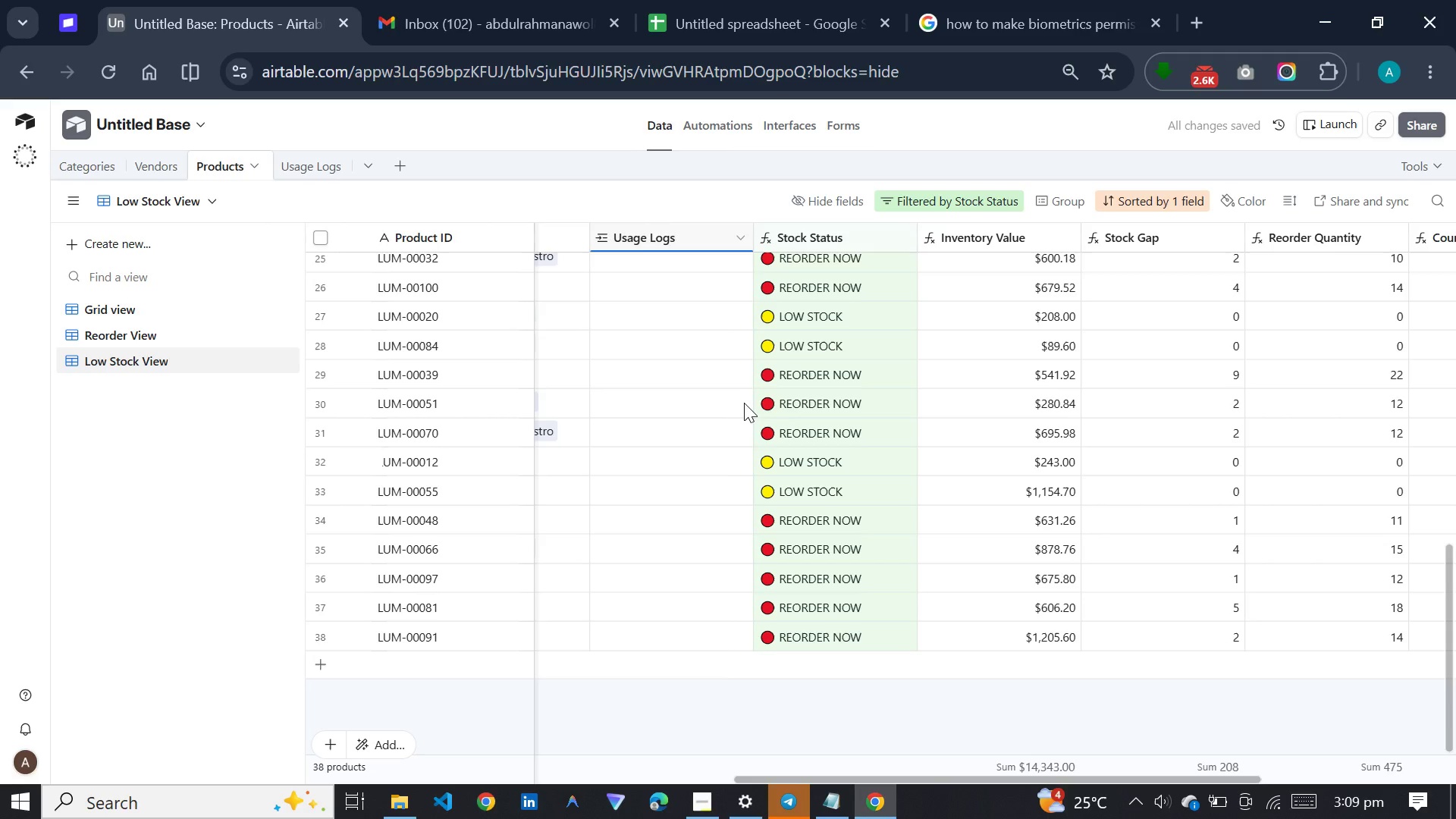 
scroll: coordinate [744, 398], scroll_direction: up, amount: 29.0
 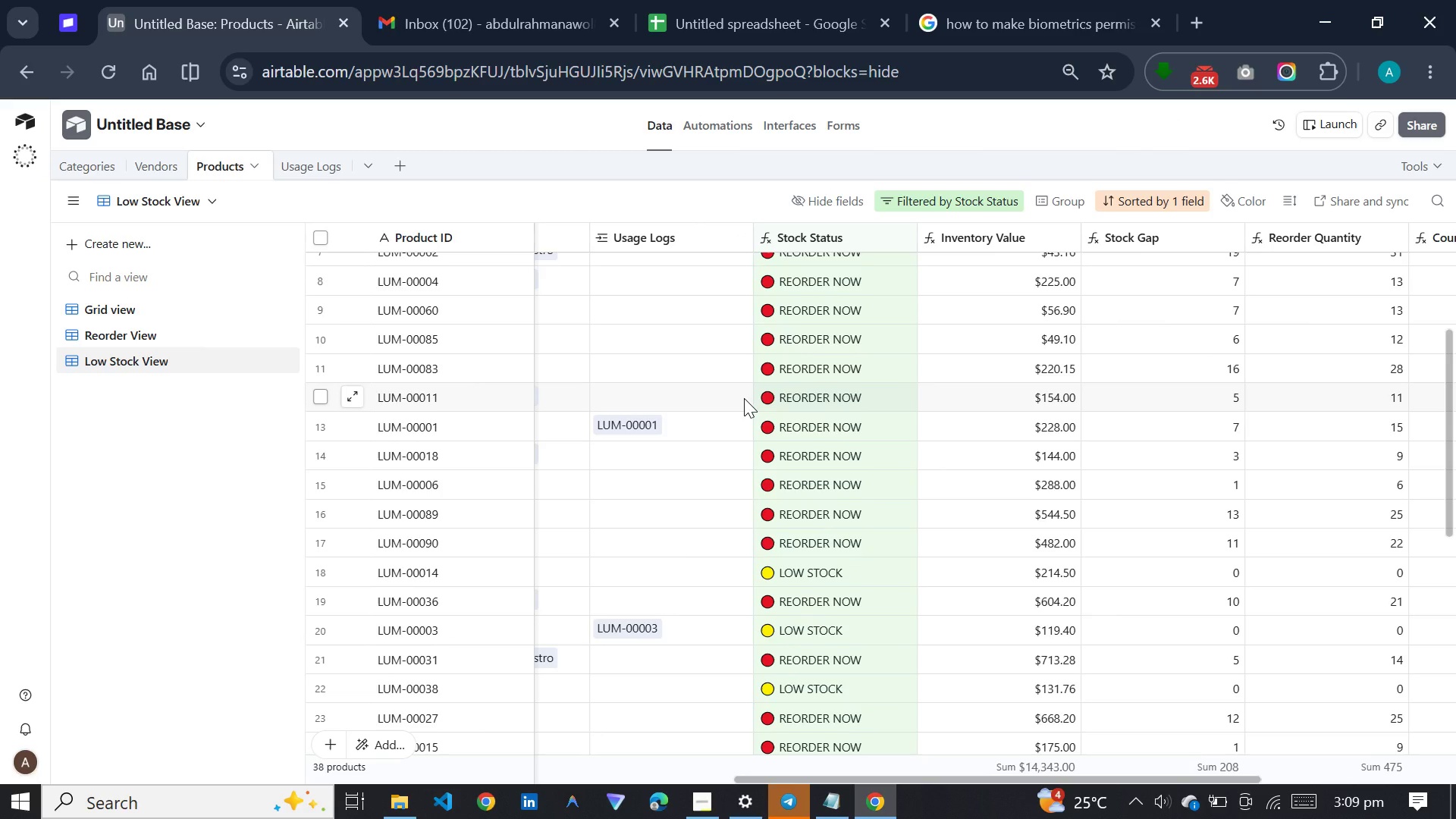 
scroll: coordinate [744, 398], scroll_direction: down, amount: 10.0
 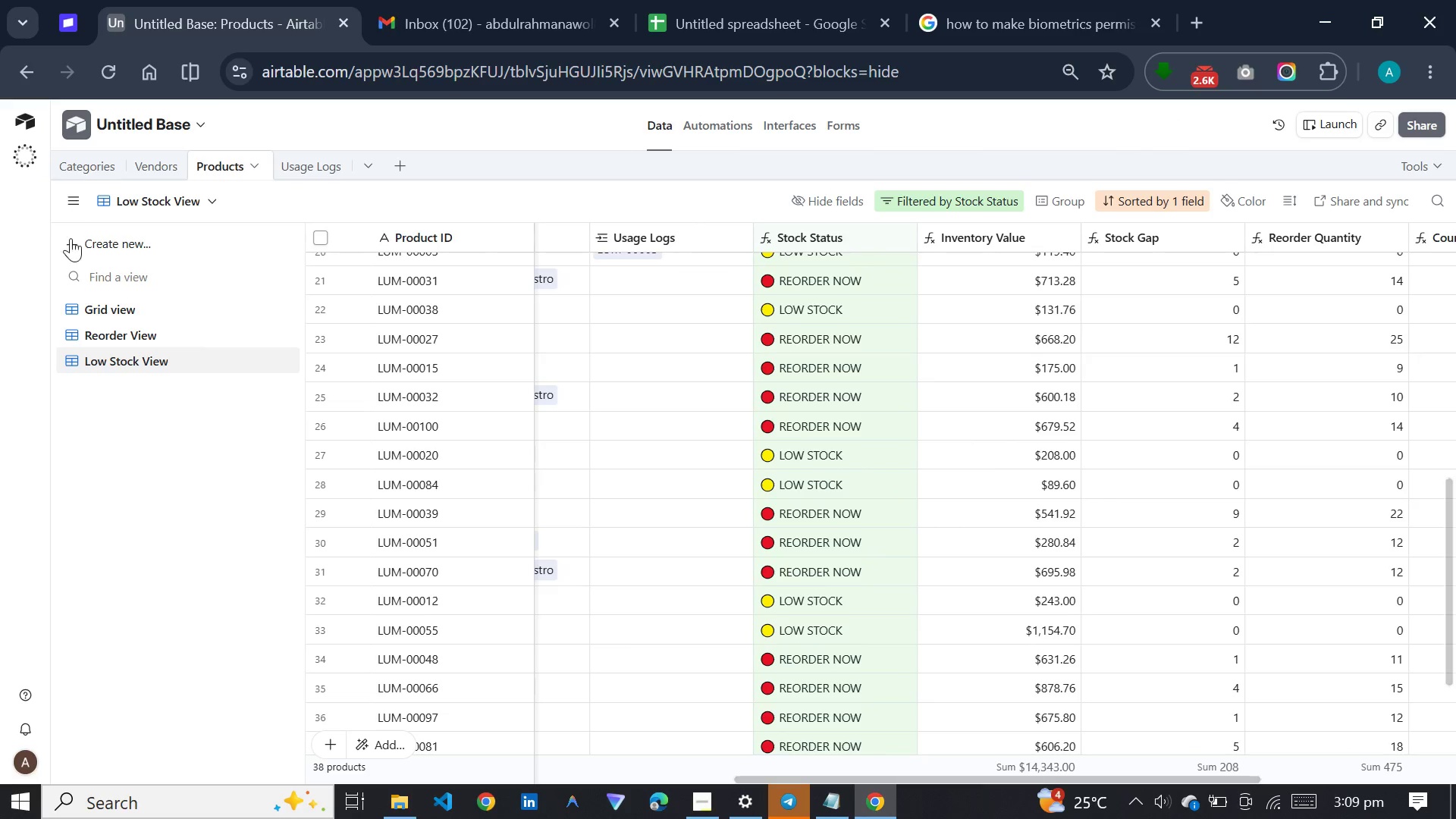 
left_click([71, 247])
 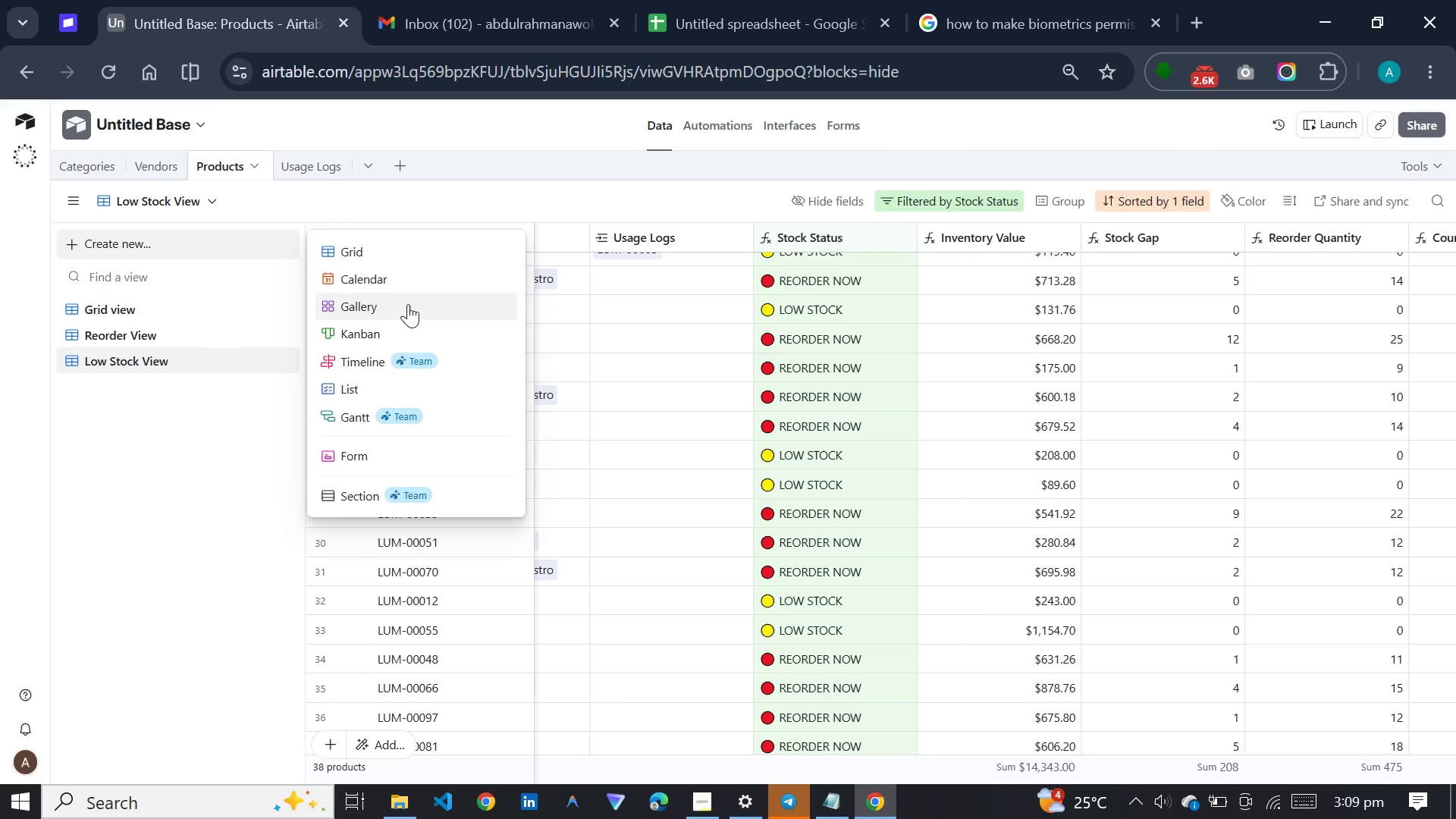 
left_click([404, 314])
 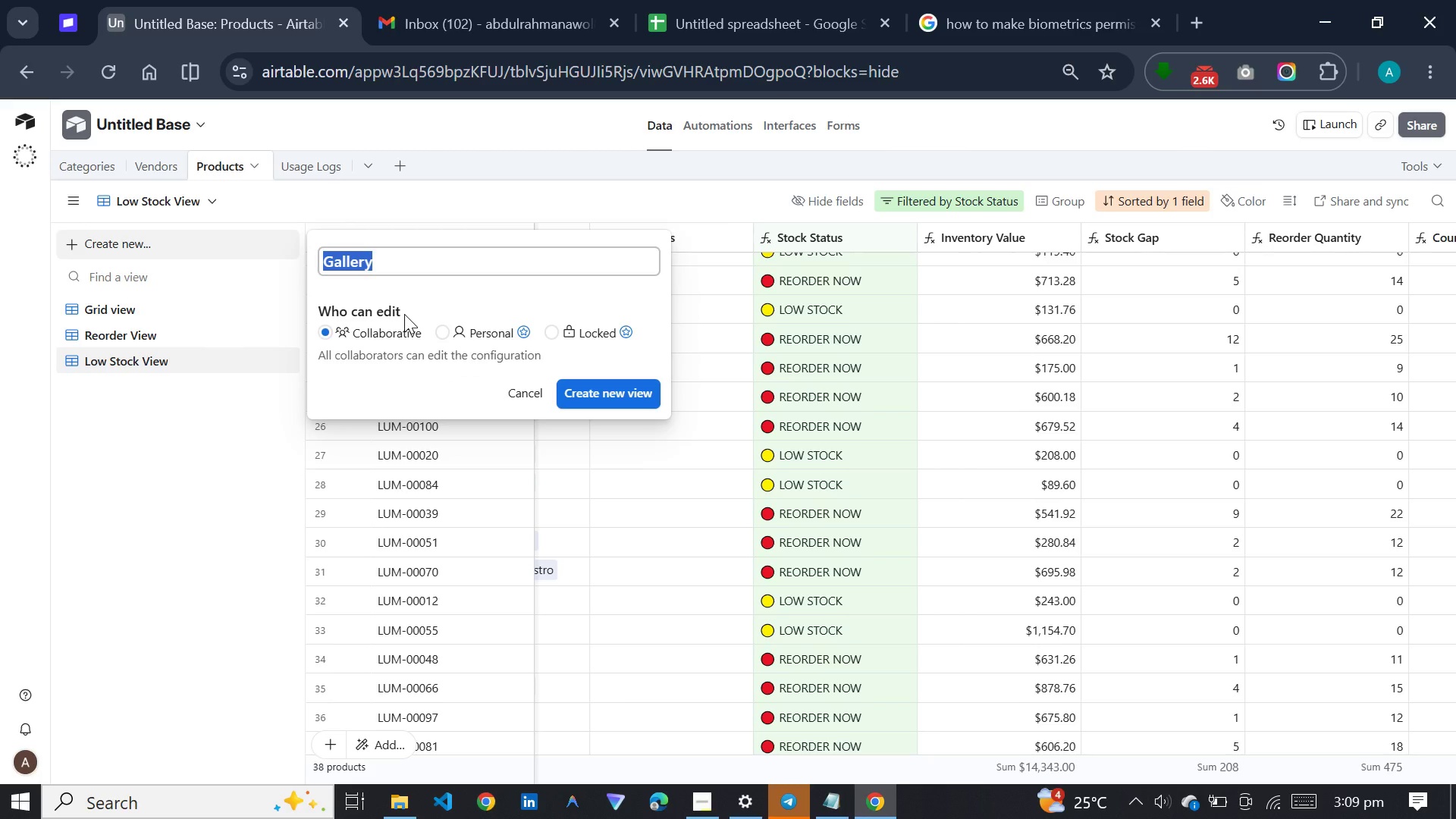 
key(Meta+V)
 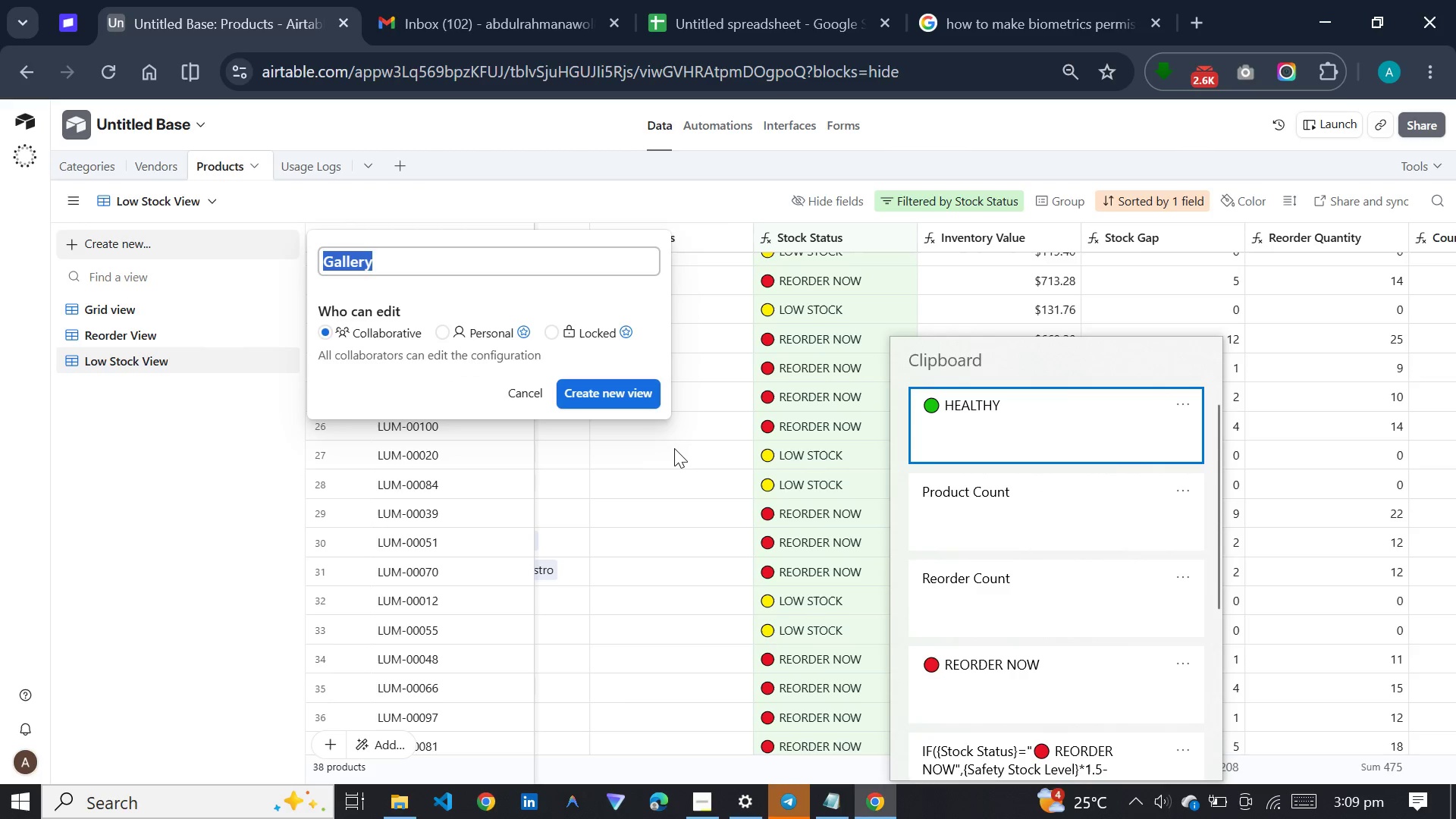 
left_click([986, 590])
 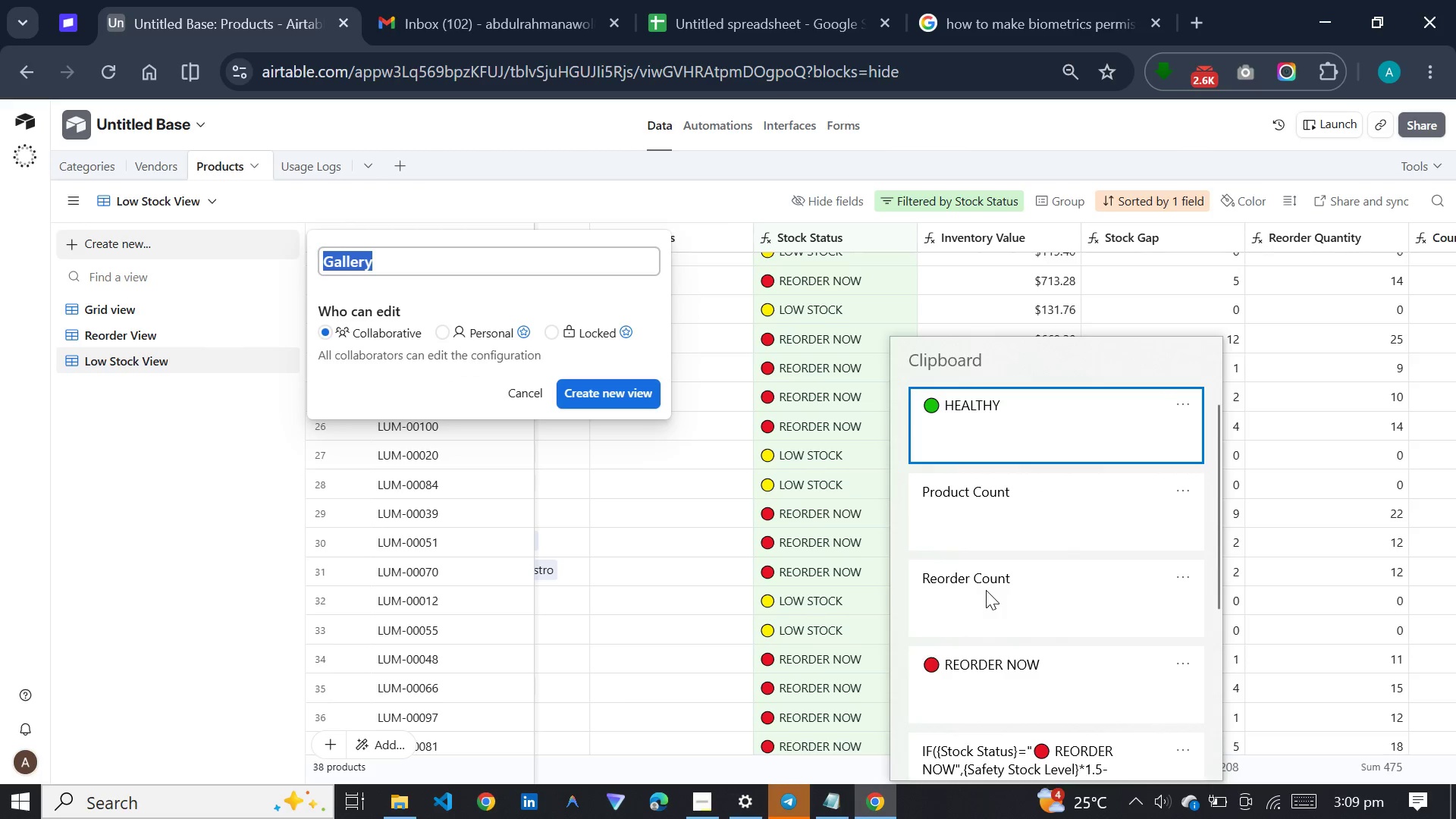 
key(Control+ControlLeft)
 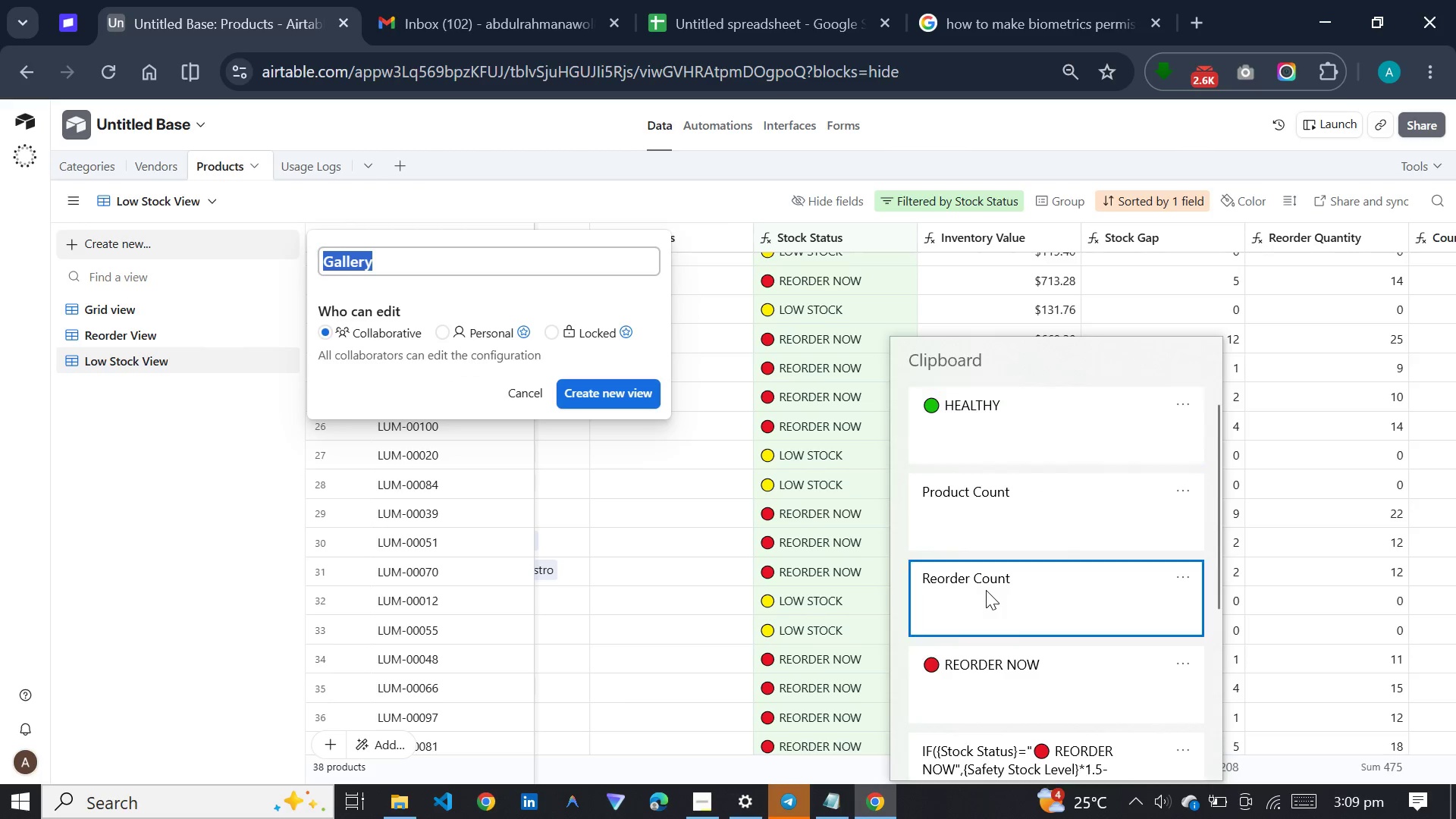 
key(Backspace)
 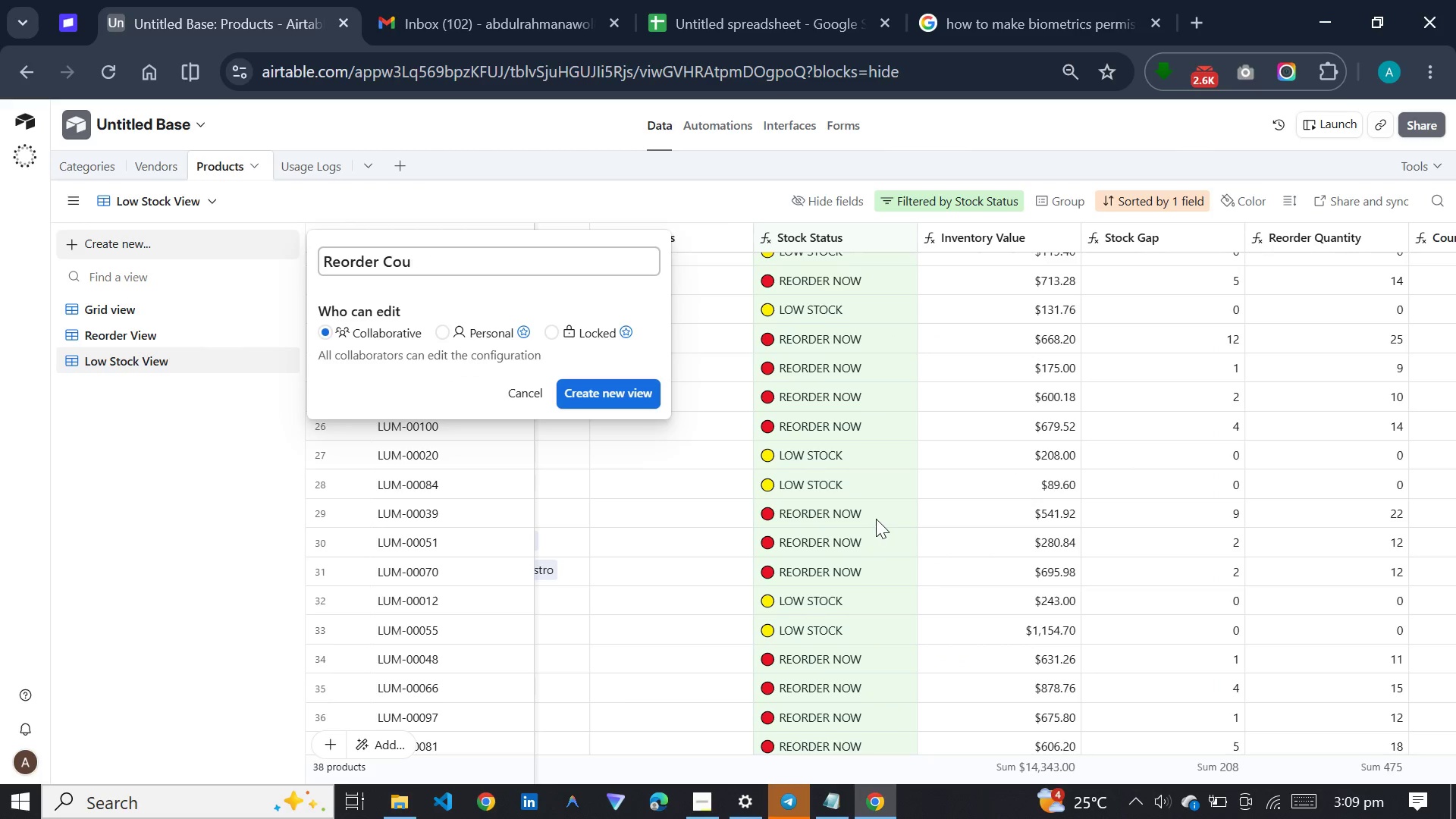 
key(Backspace)
 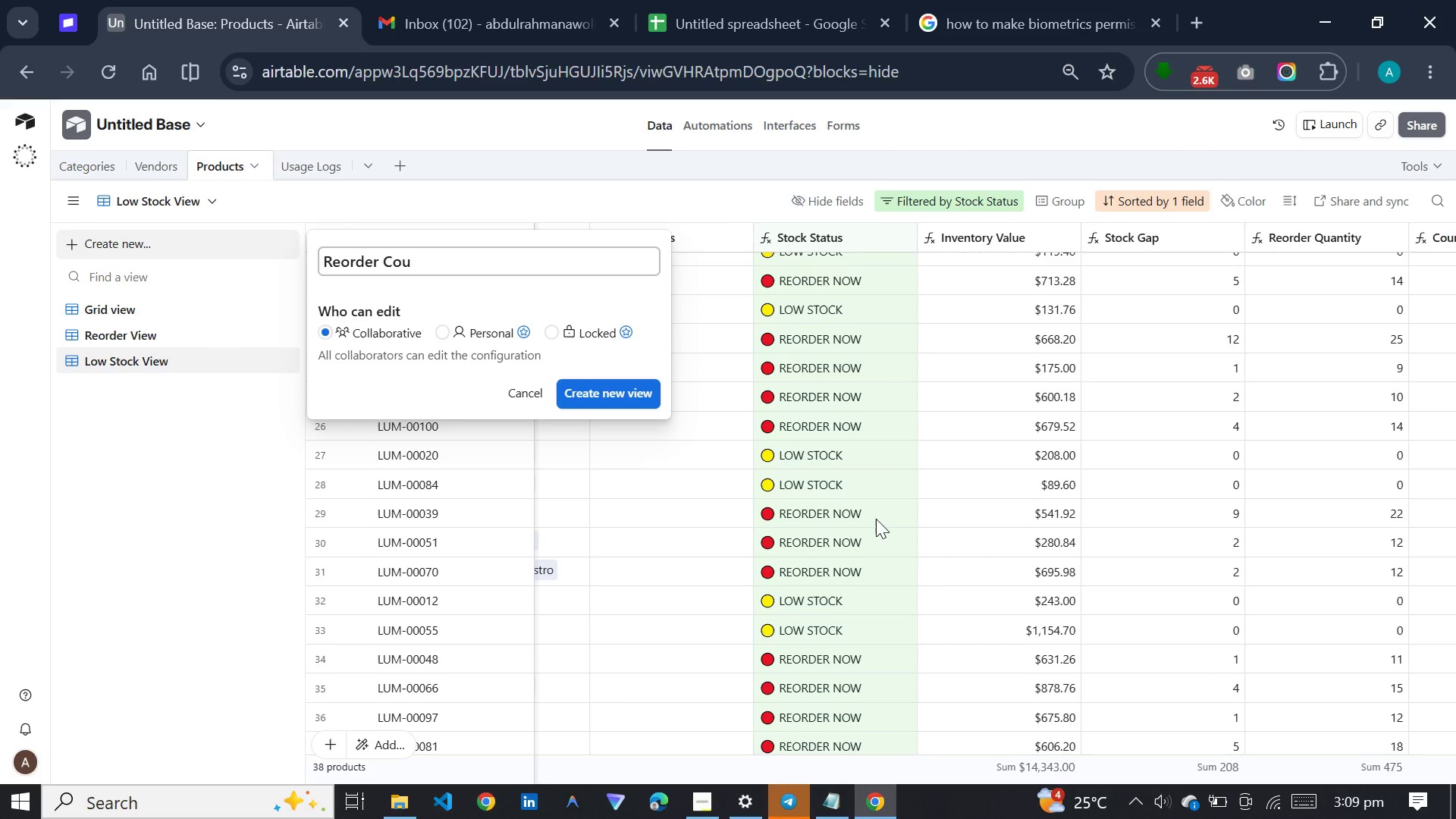 
key(Backspace)
 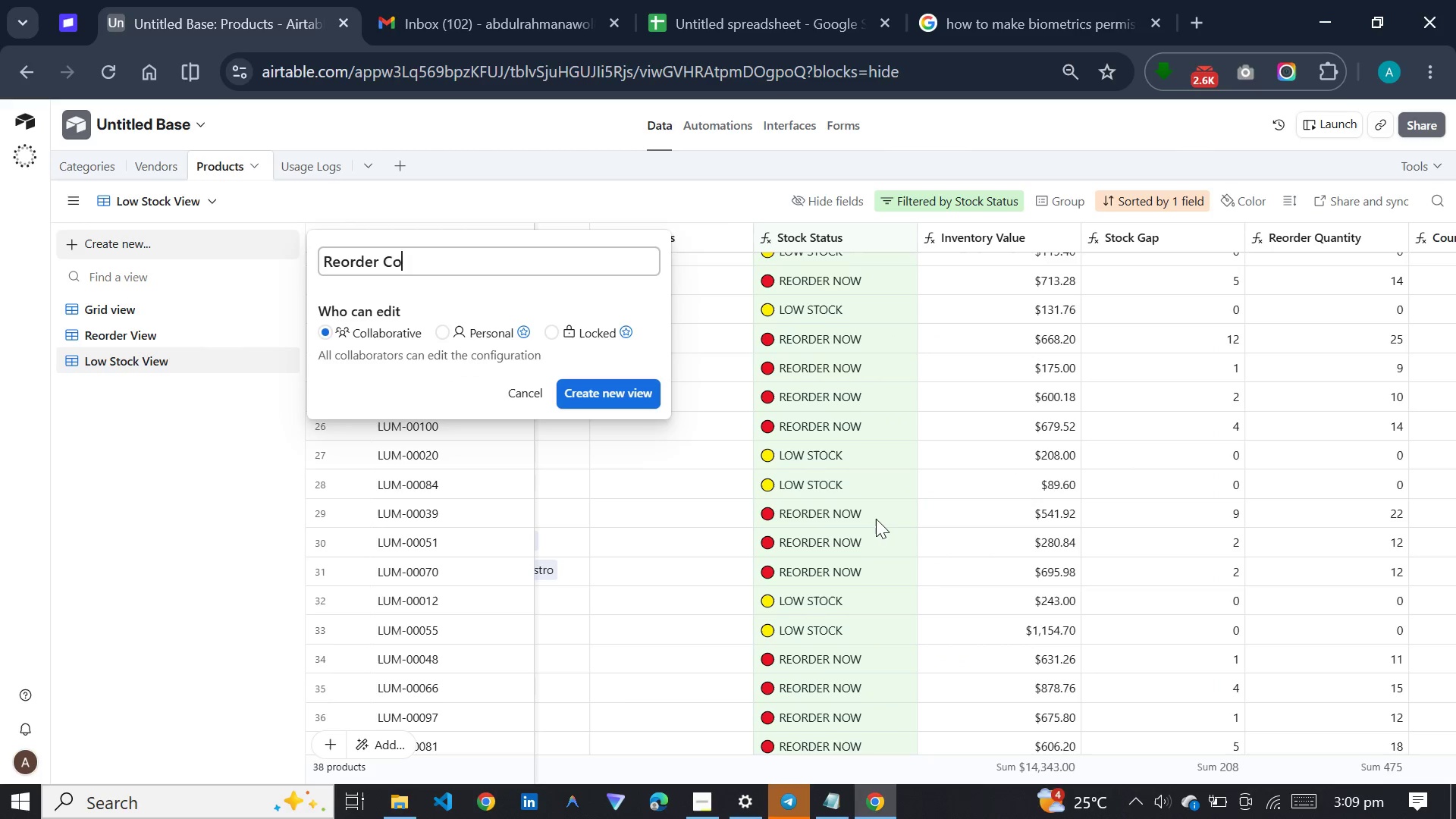 
key(Backspace)
 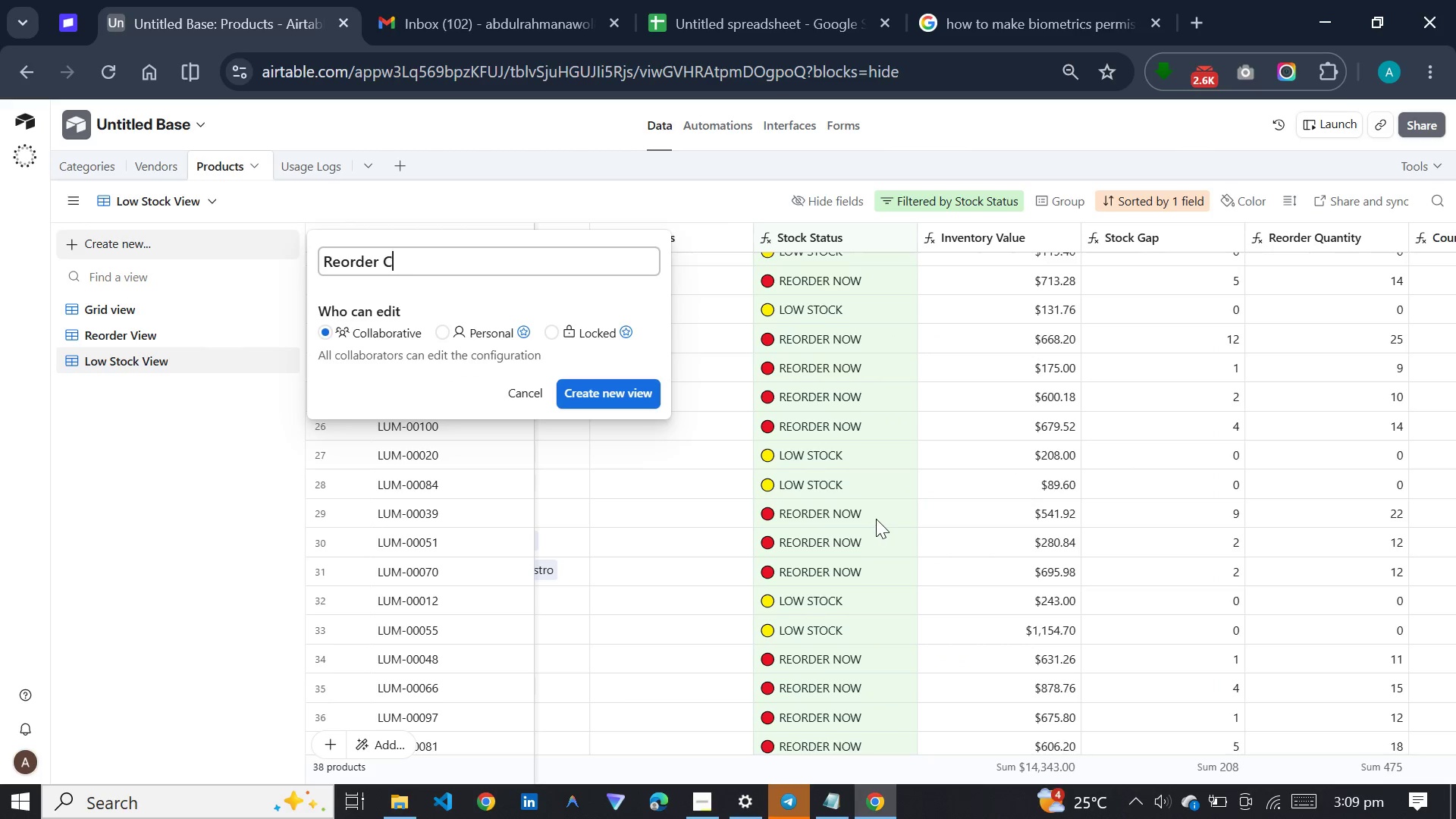 
key(Backspace)
 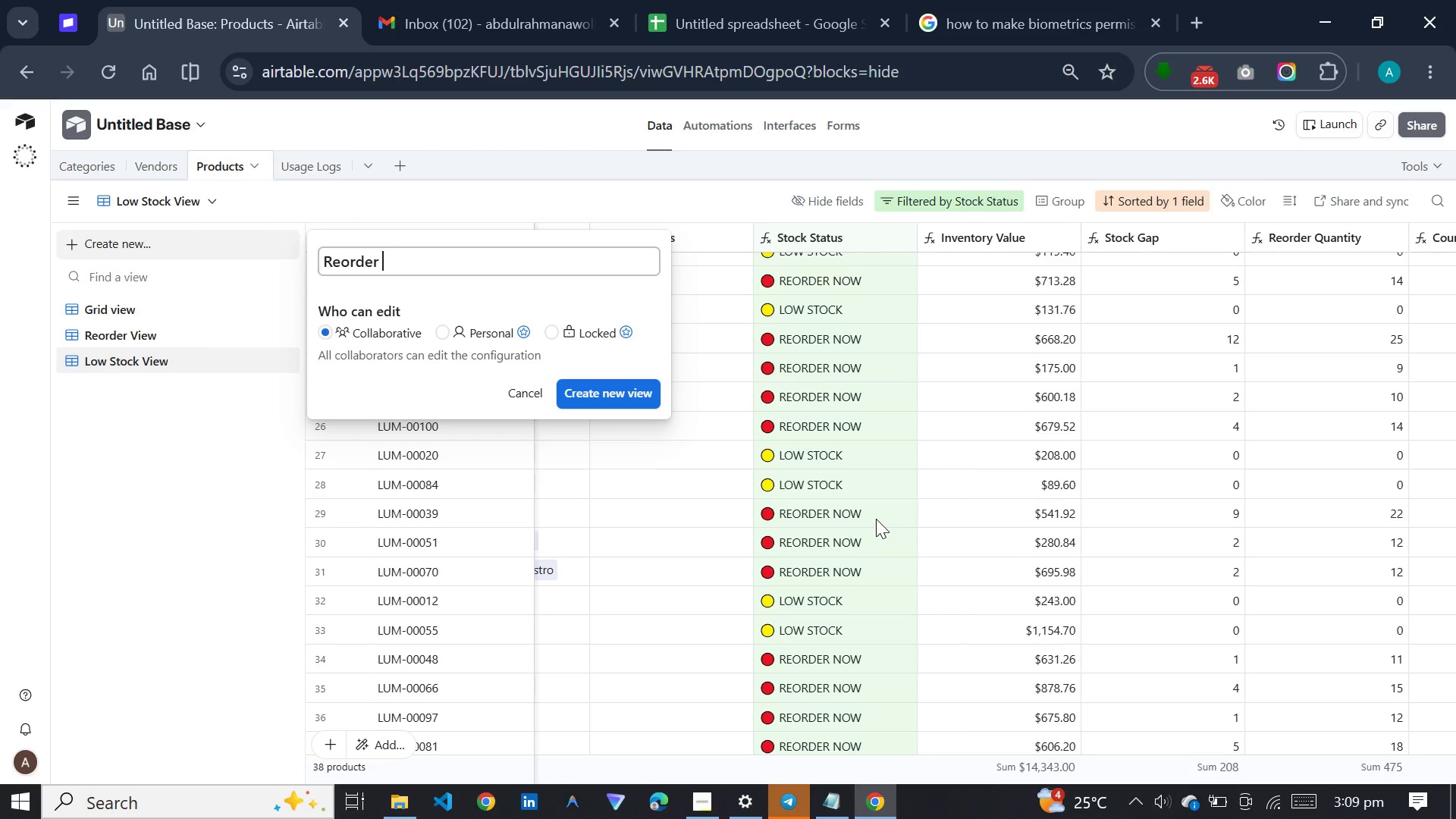 
type(Gallery)
 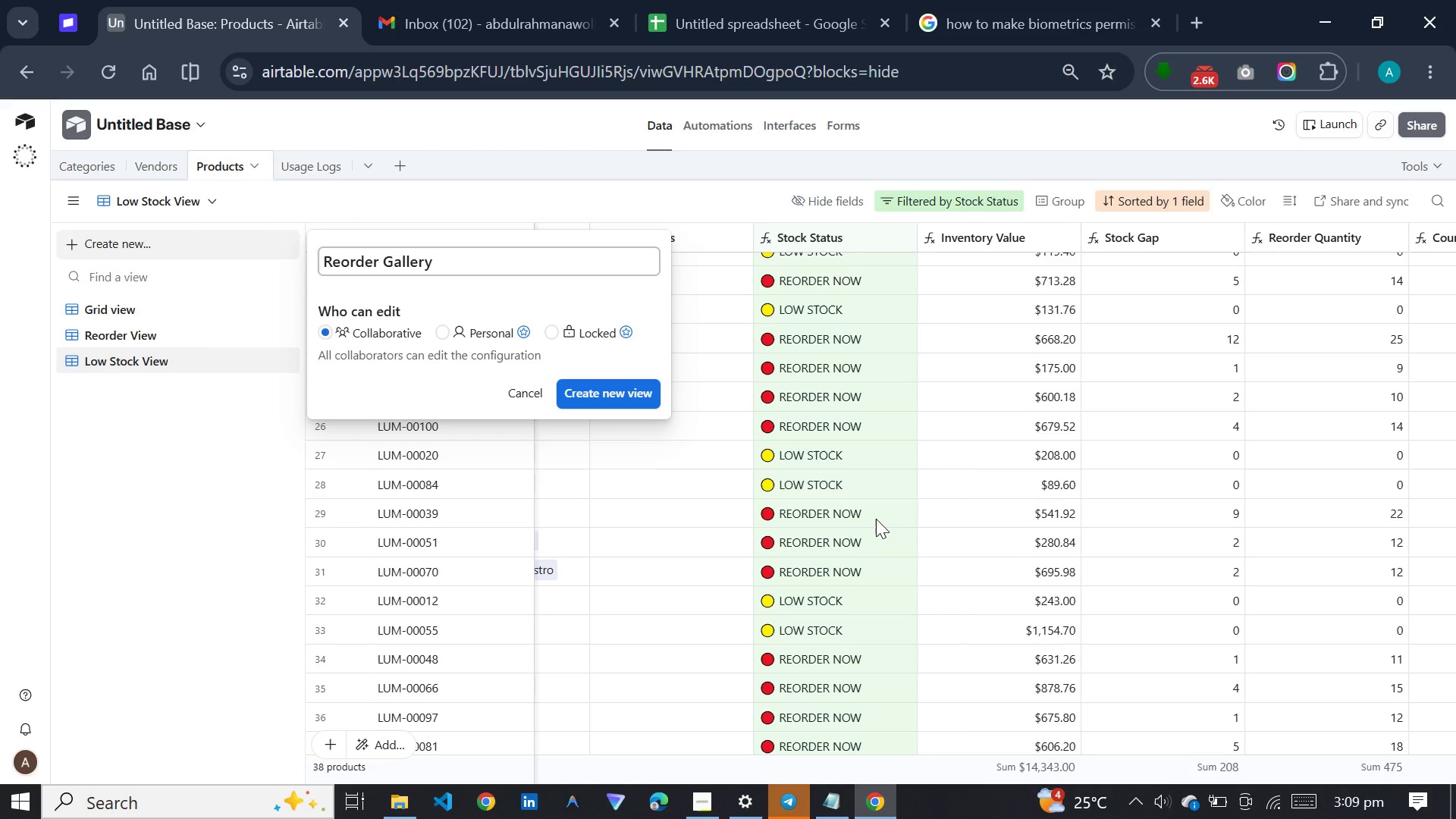 
key(Enter)
 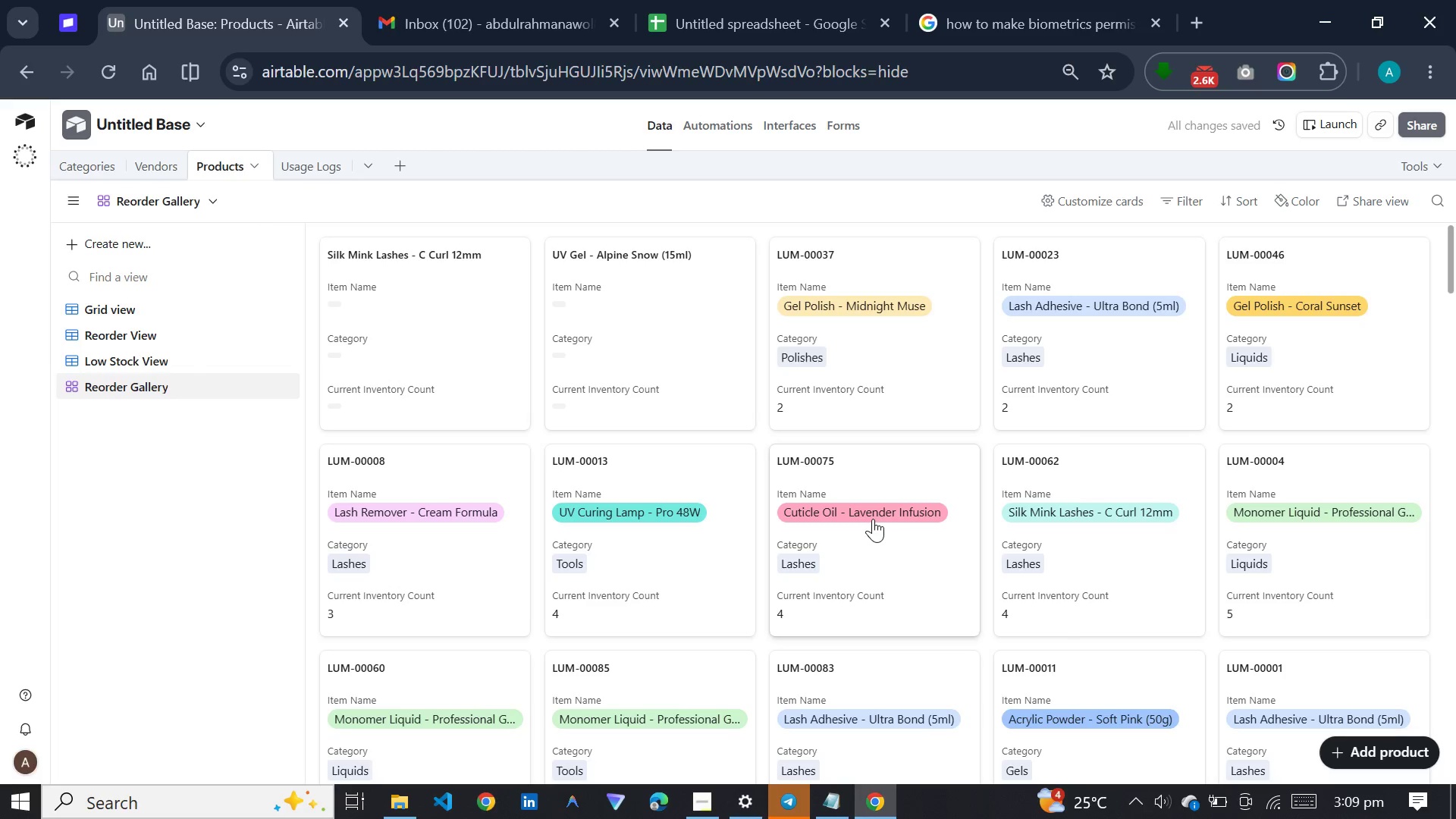 
wait(8.06)
 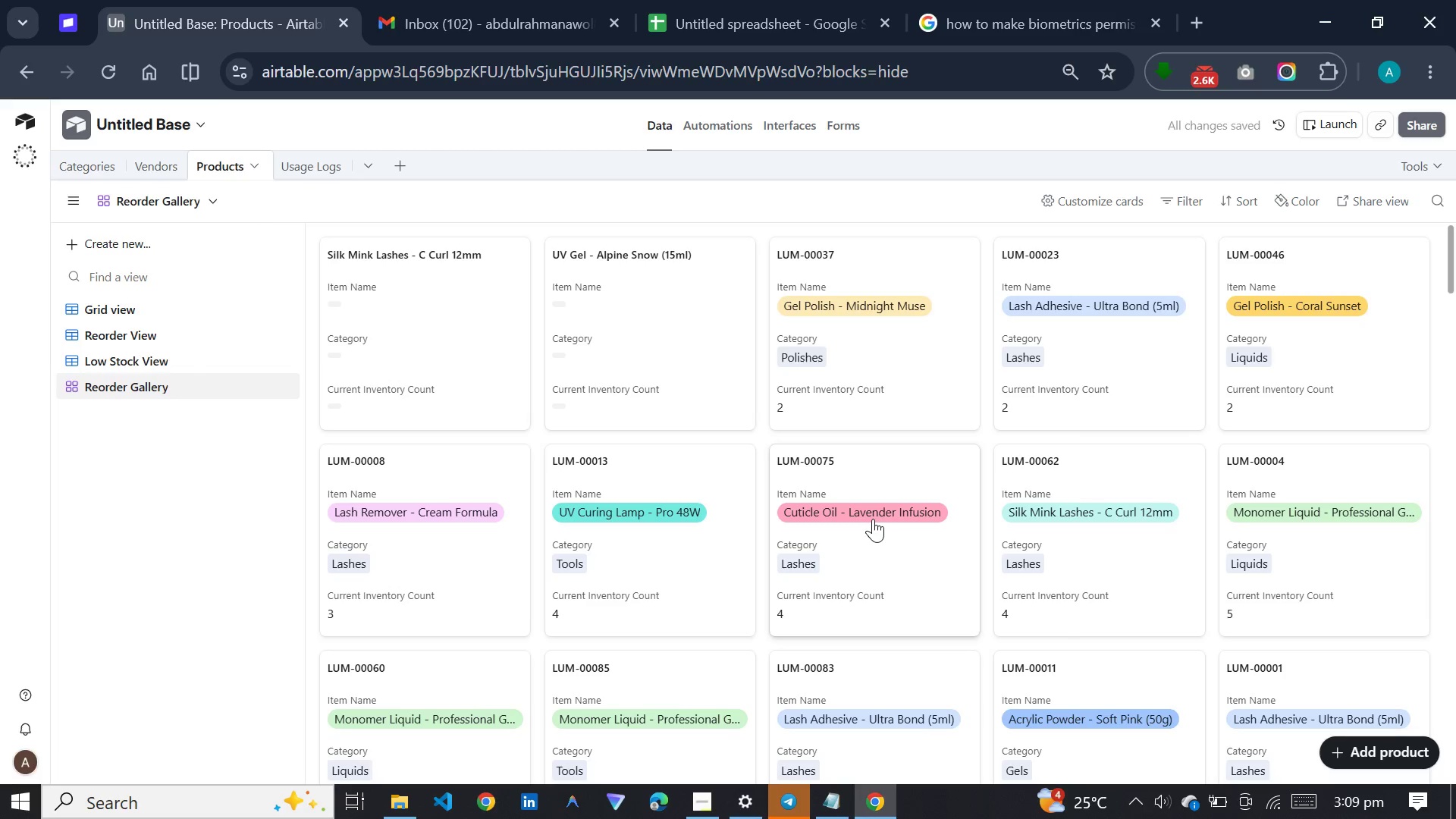 
left_click([1177, 198])
 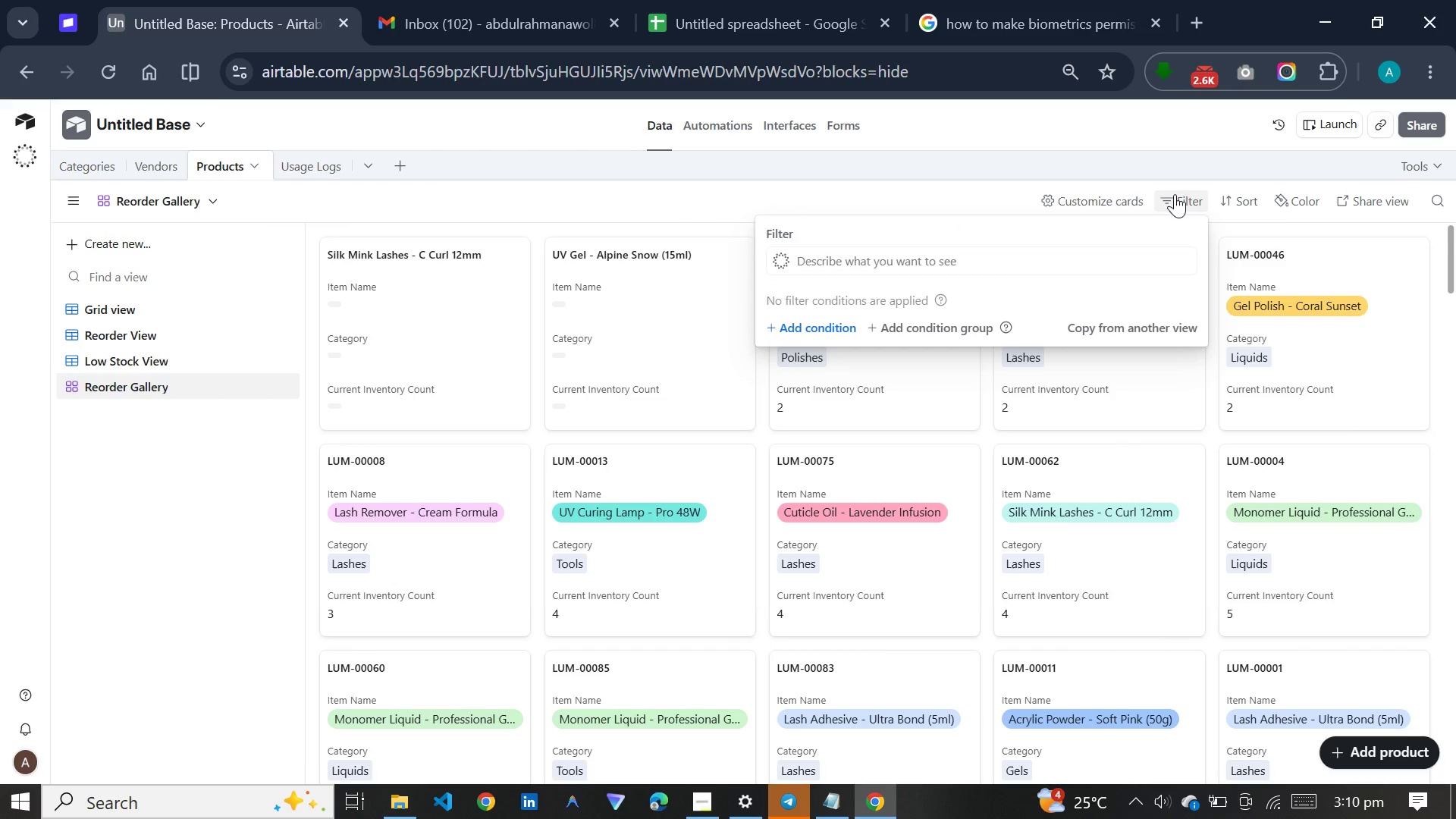 
wait(9.17)
 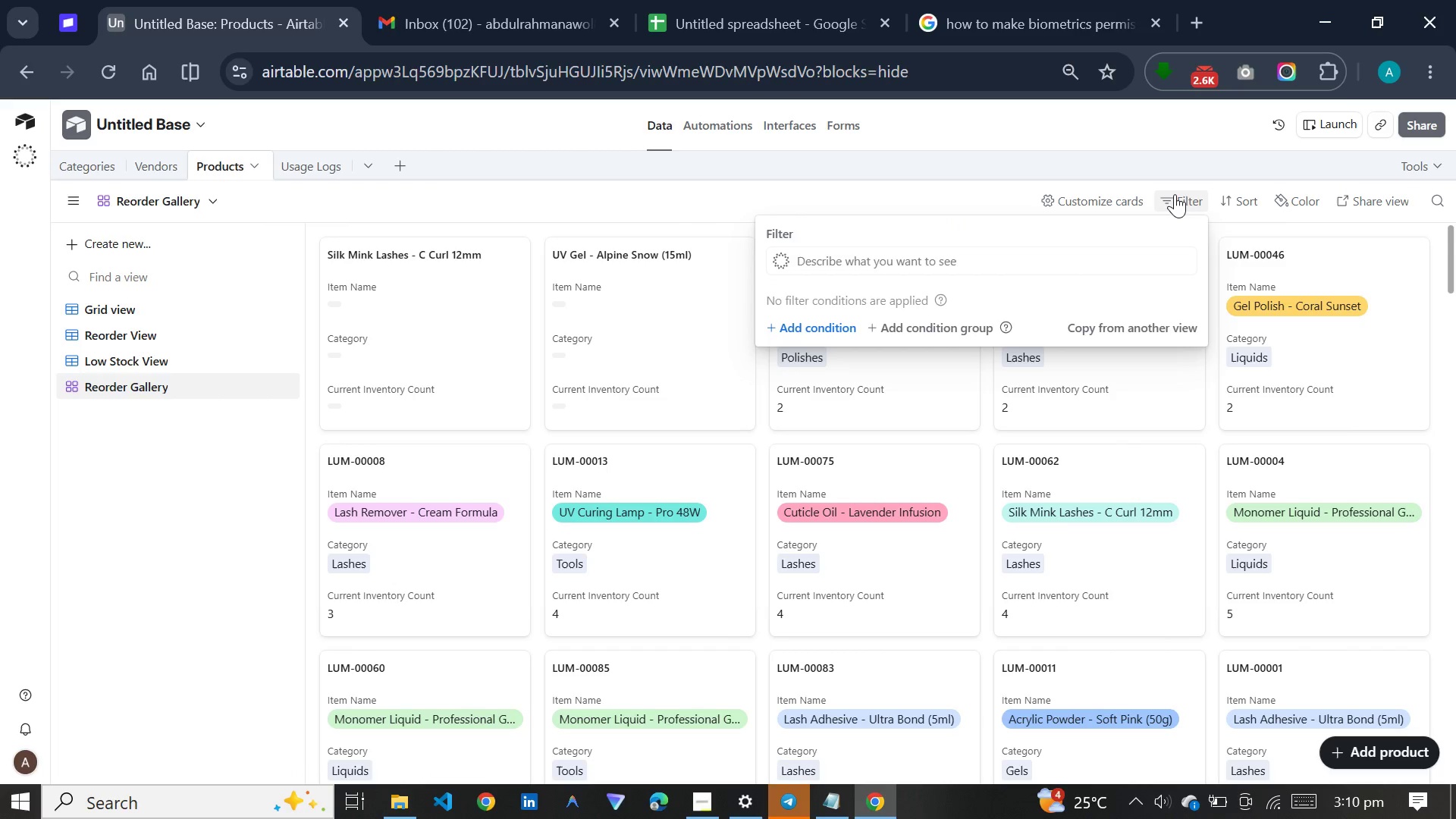 
left_click([830, 327])
 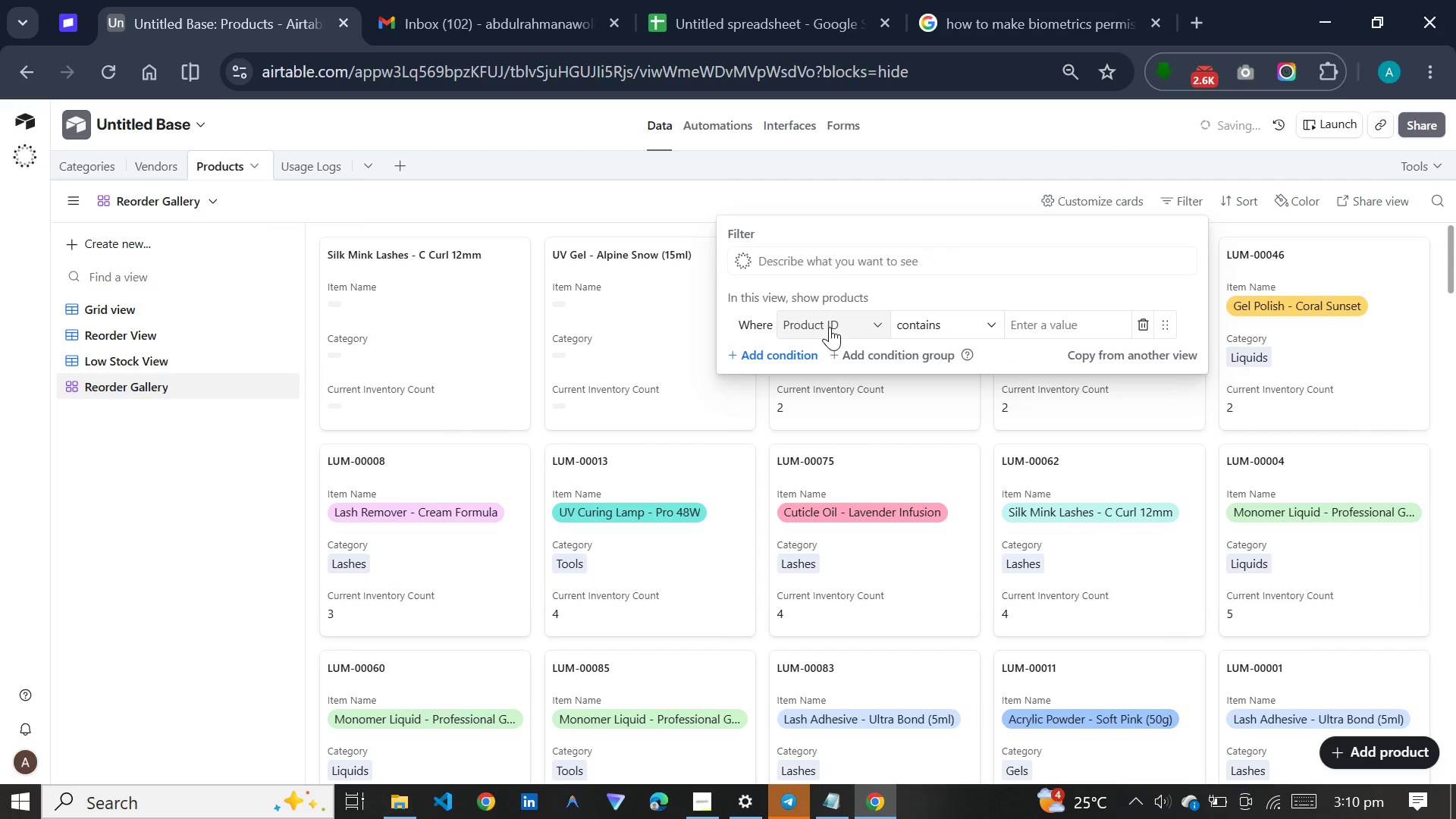 
left_click([830, 327])
 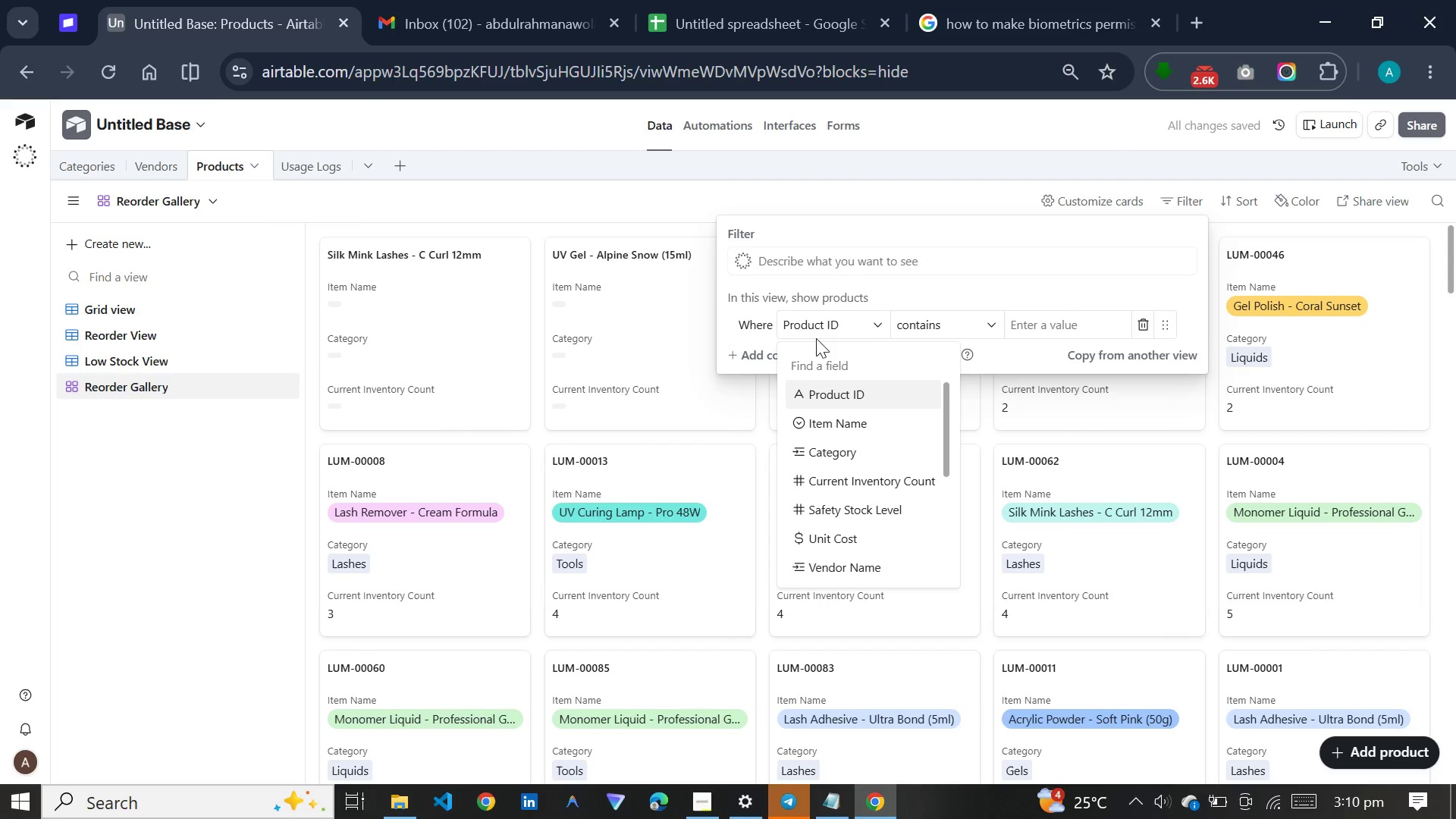 
left_click([860, 332])
 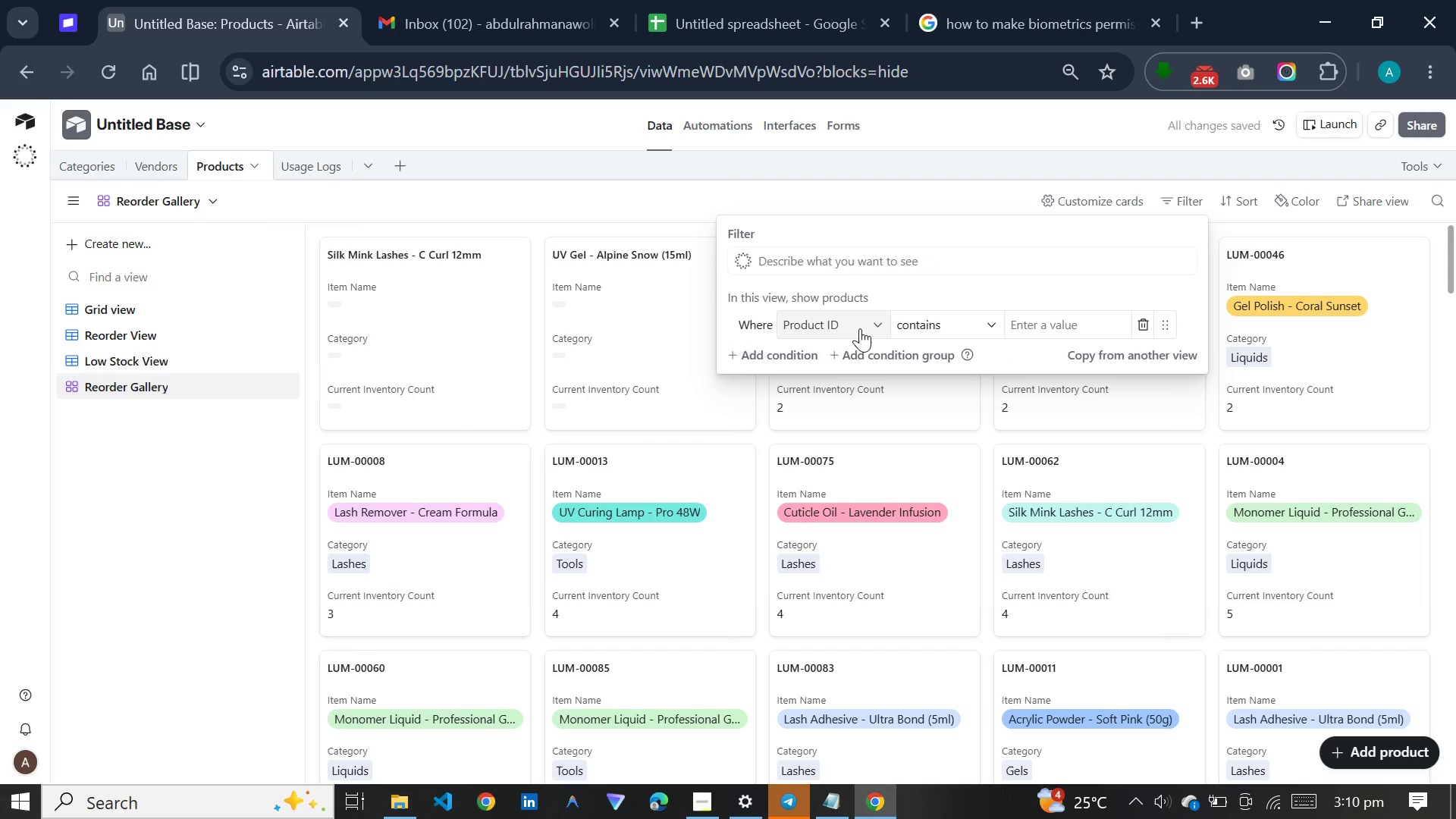 
left_click([860, 328])
 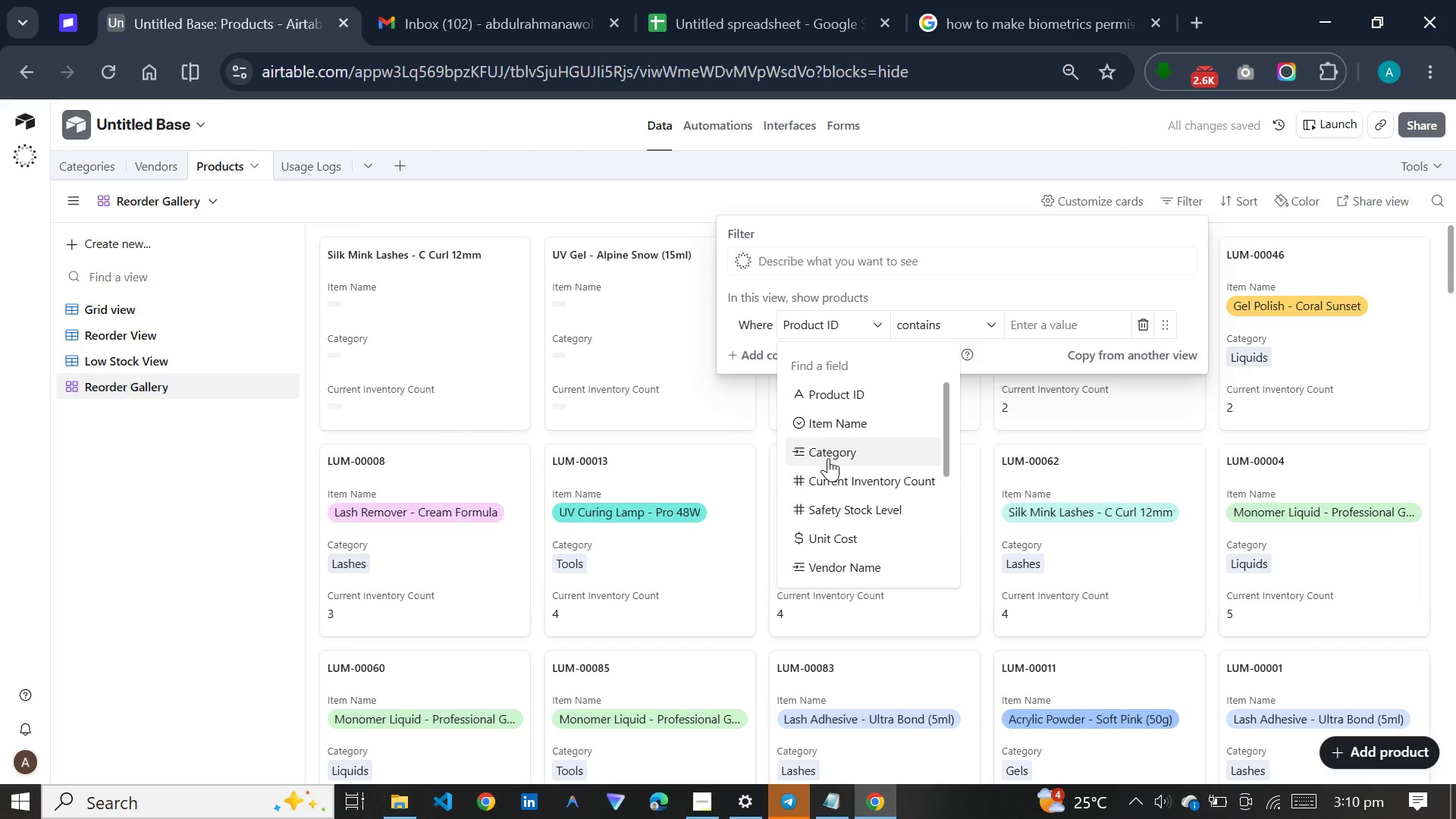 
scroll: coordinate [828, 458], scroll_direction: down, amount: 4.0
 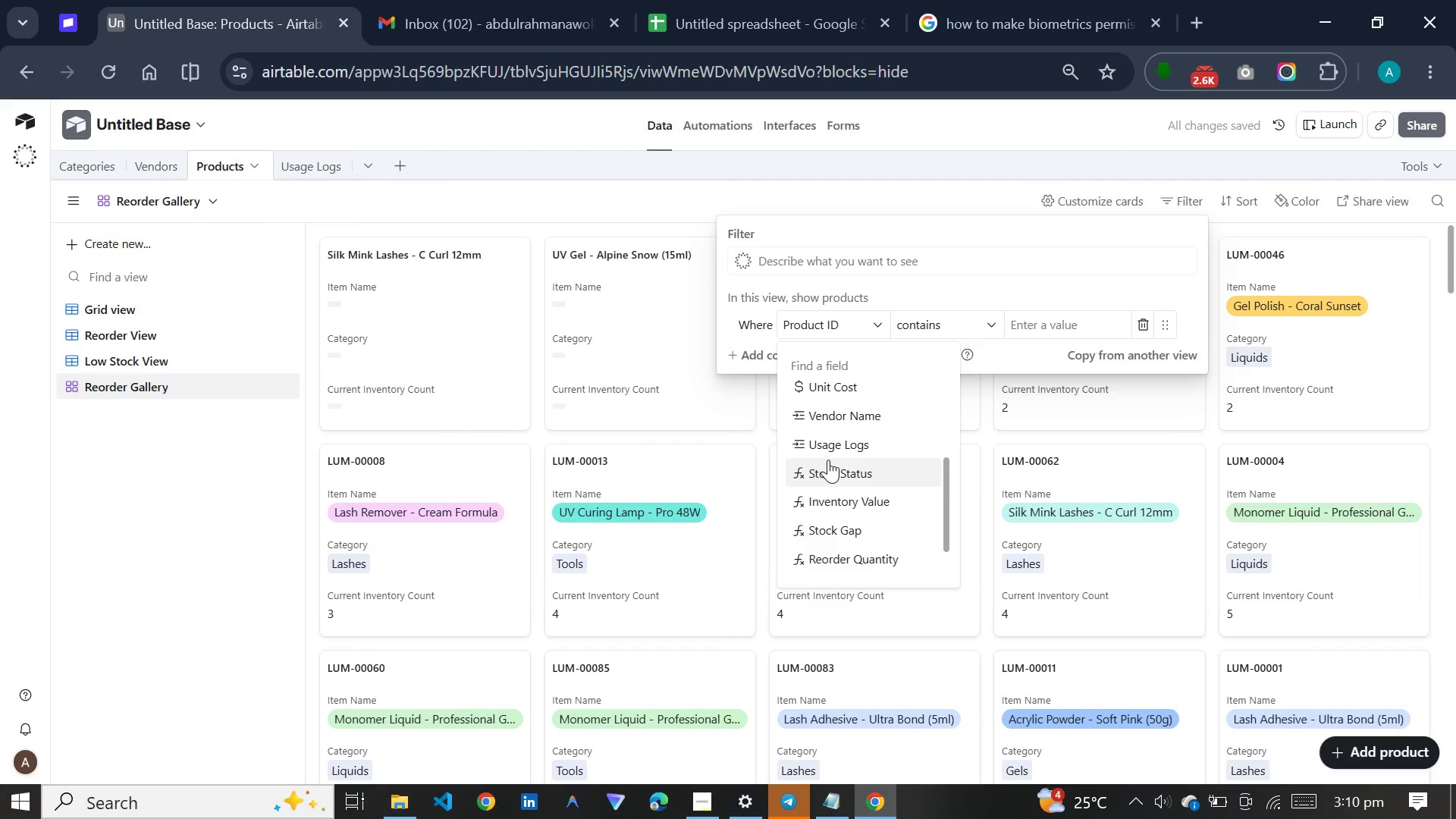 
left_click([828, 461])
 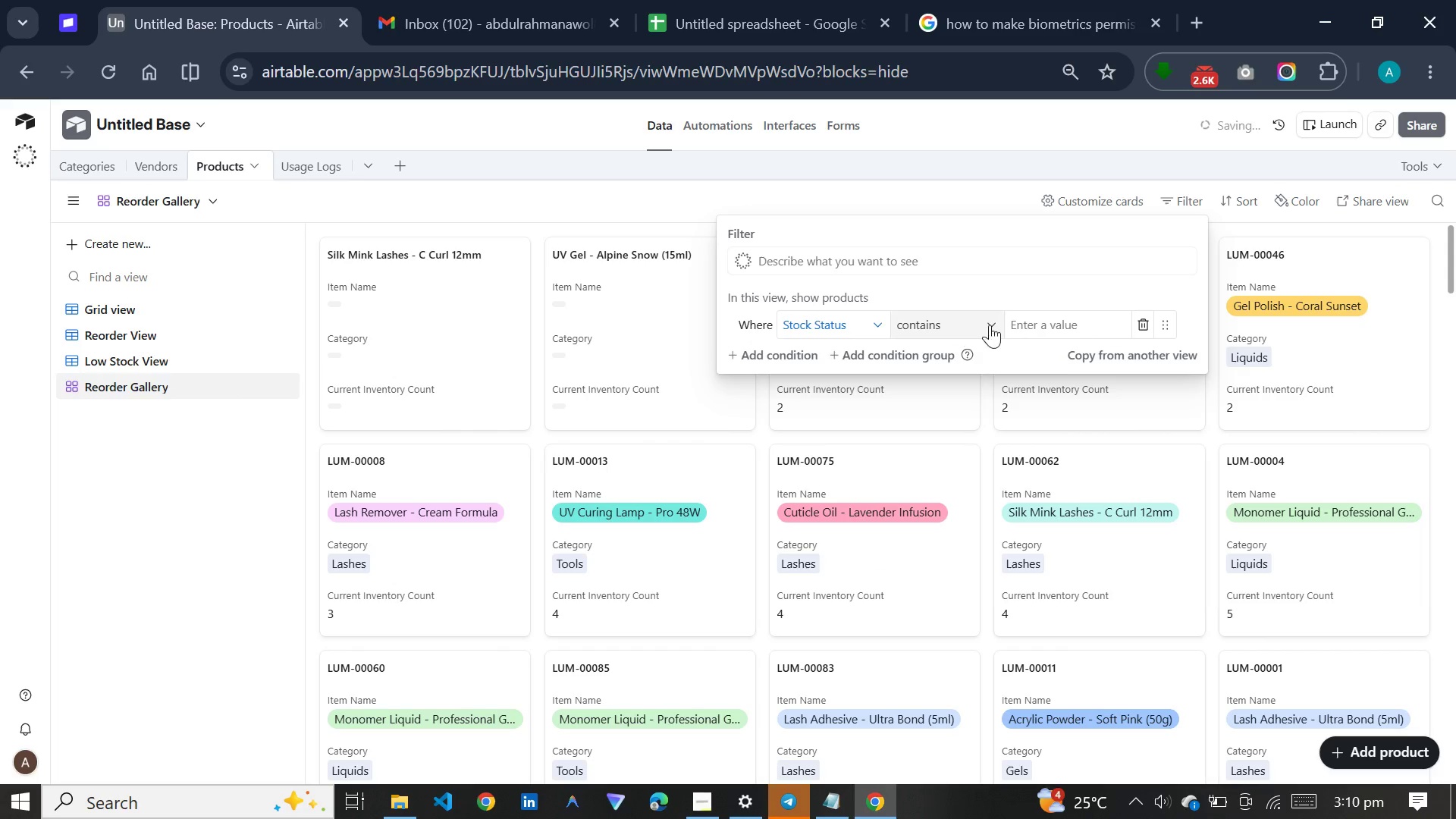 
left_click([1084, 325])
 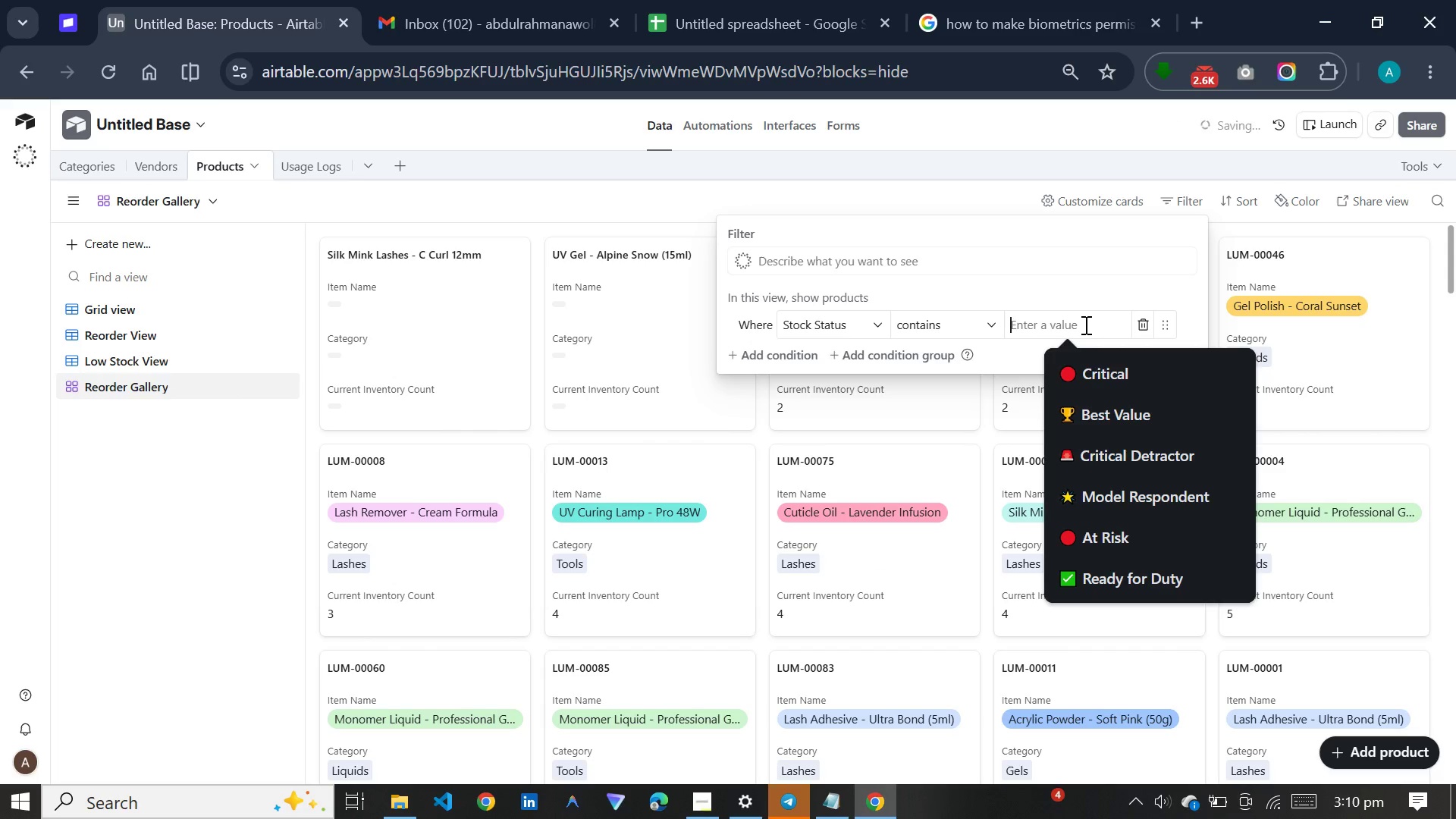 
key(Meta+V)
 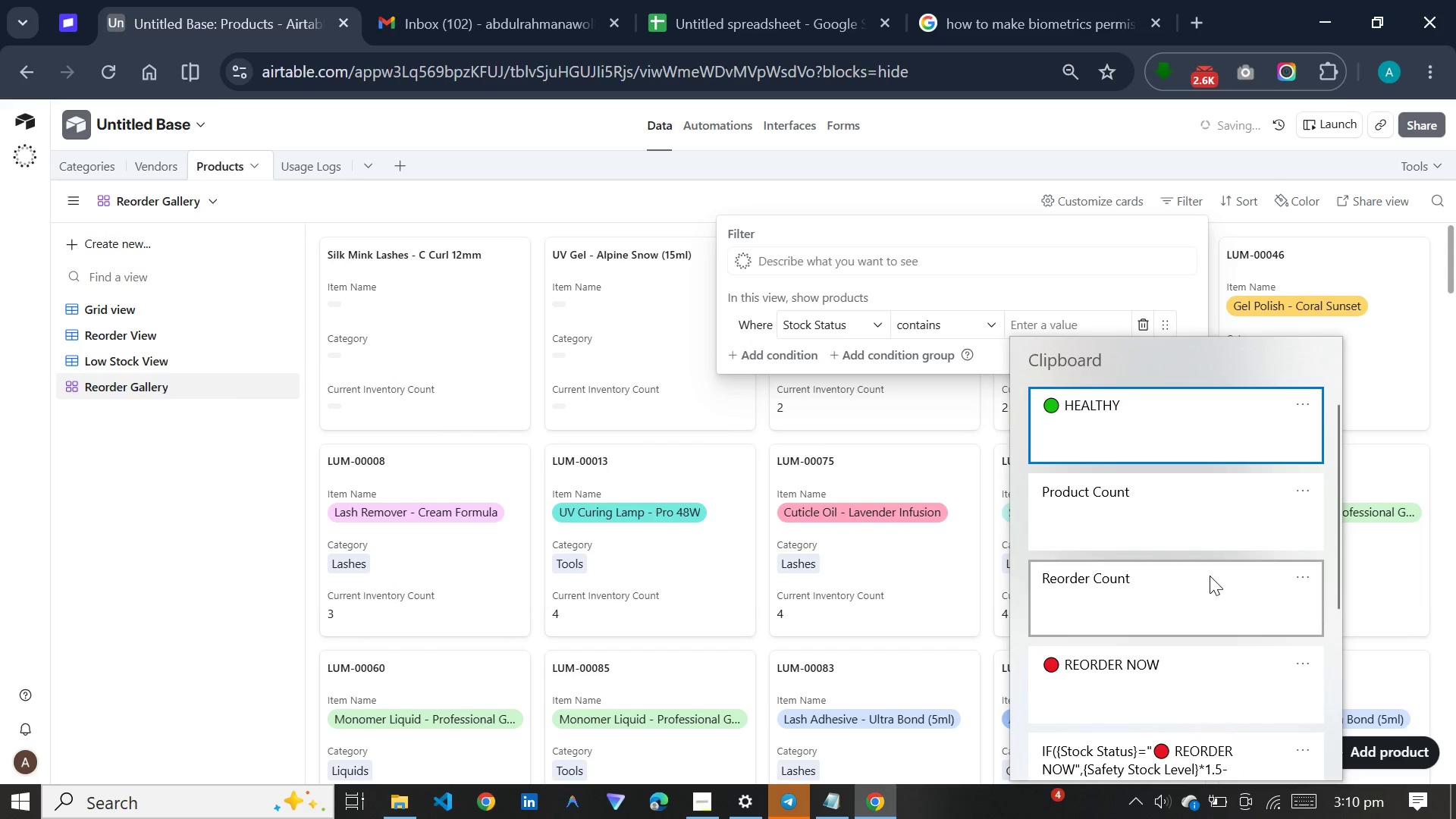 
left_click([1208, 645])
 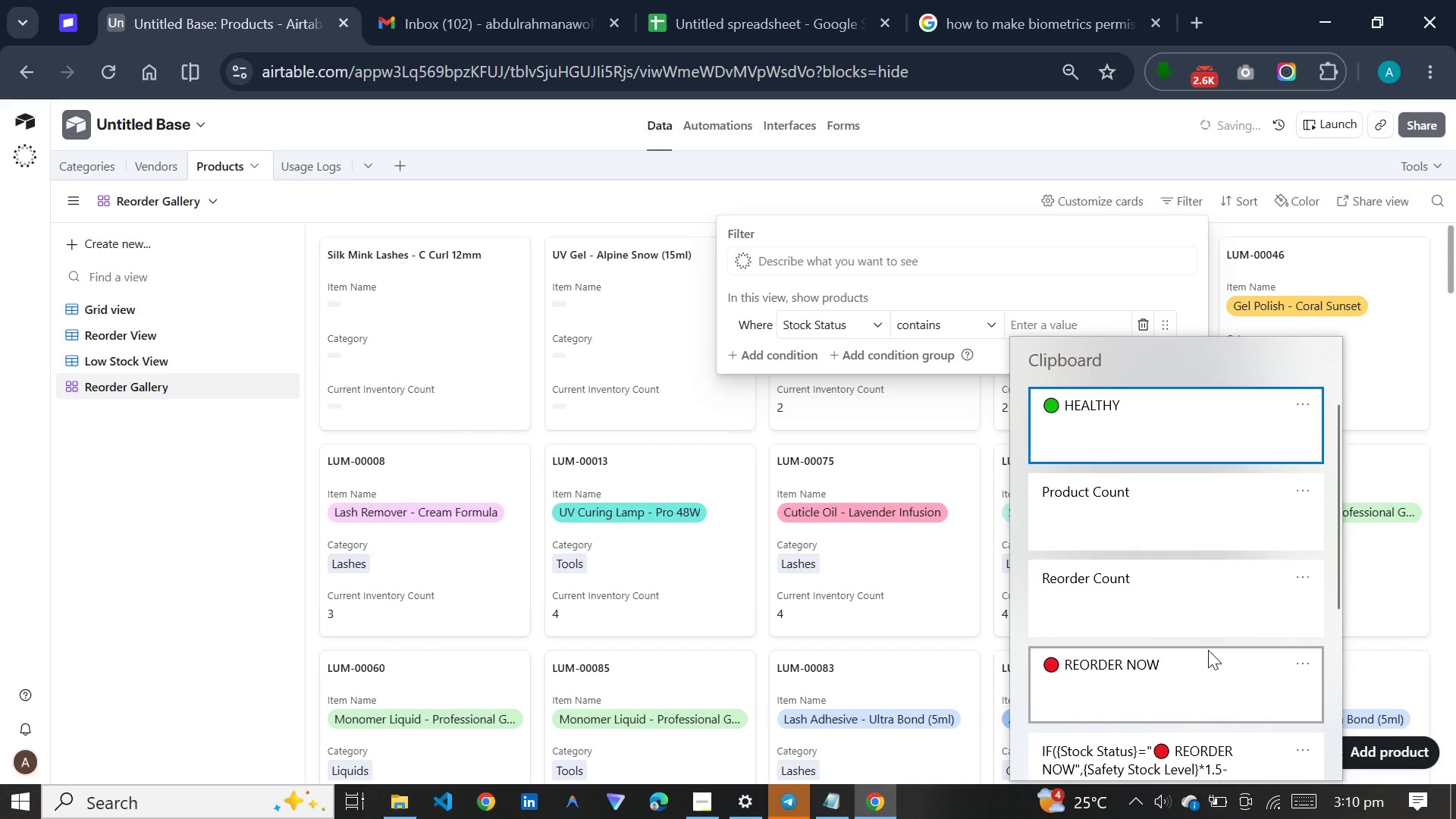 
left_click([1208, 657])
 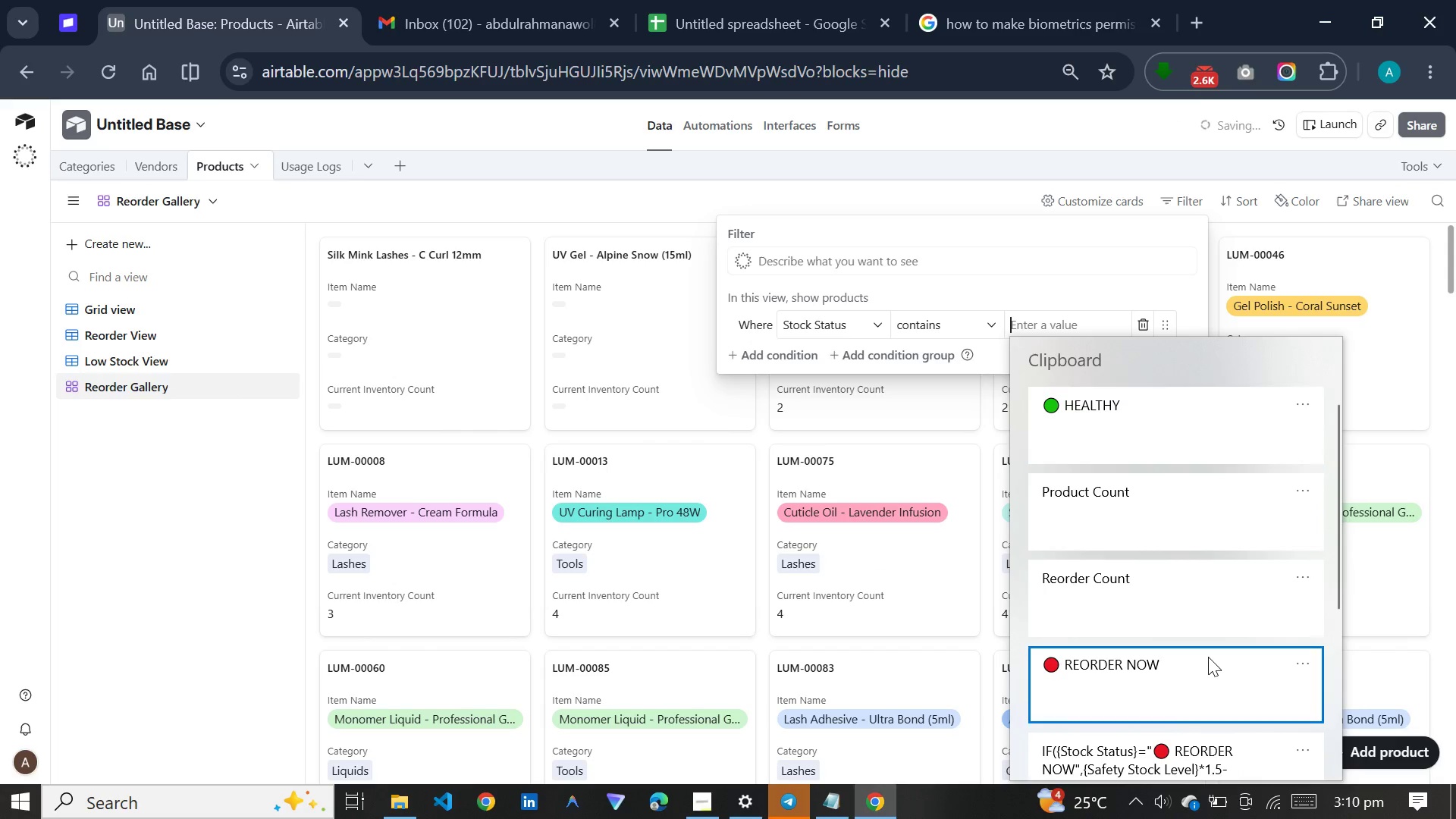 
key(Control+ControlLeft)
 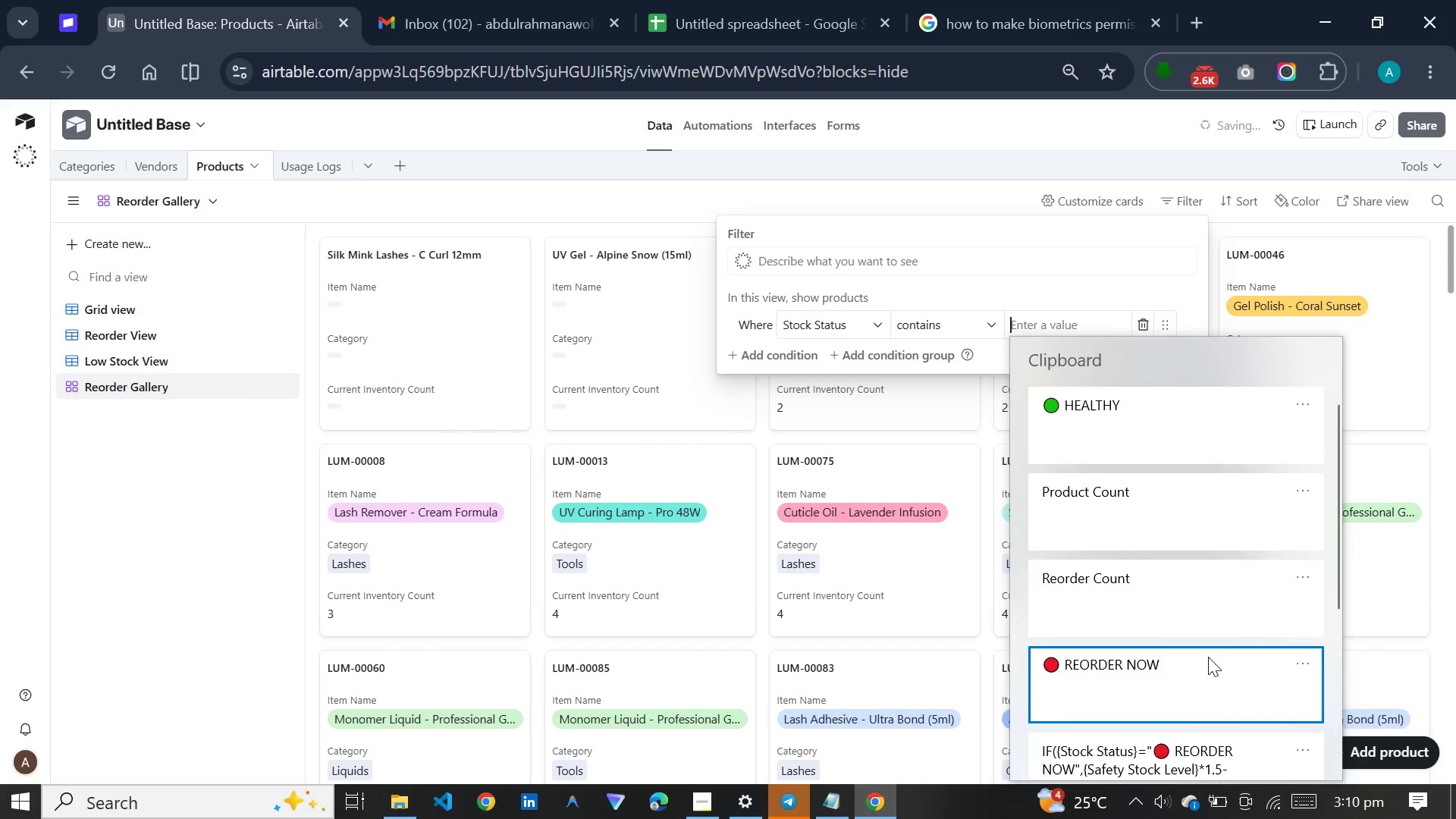 
wait(10.55)
 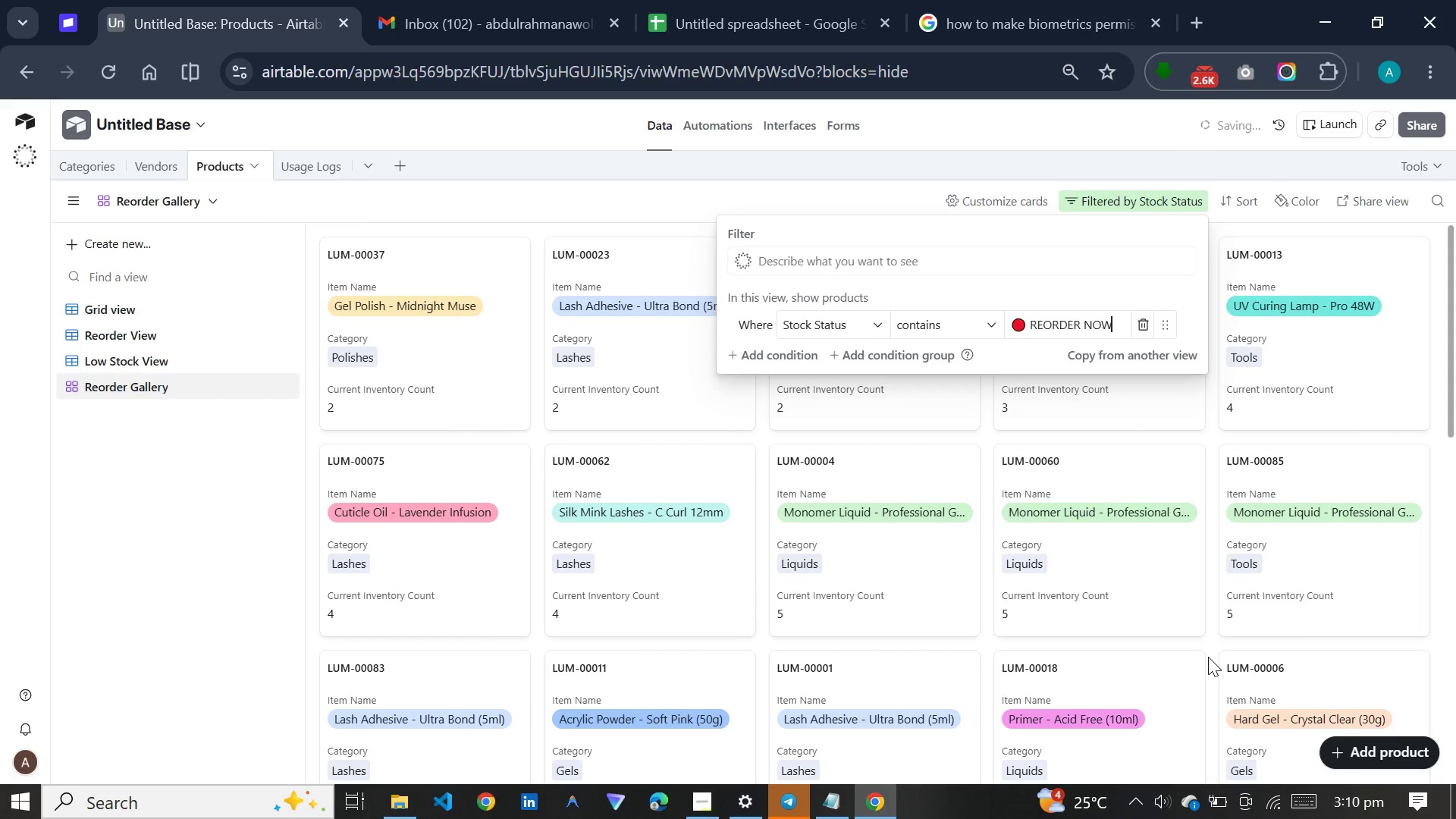 
left_click([591, 209])
 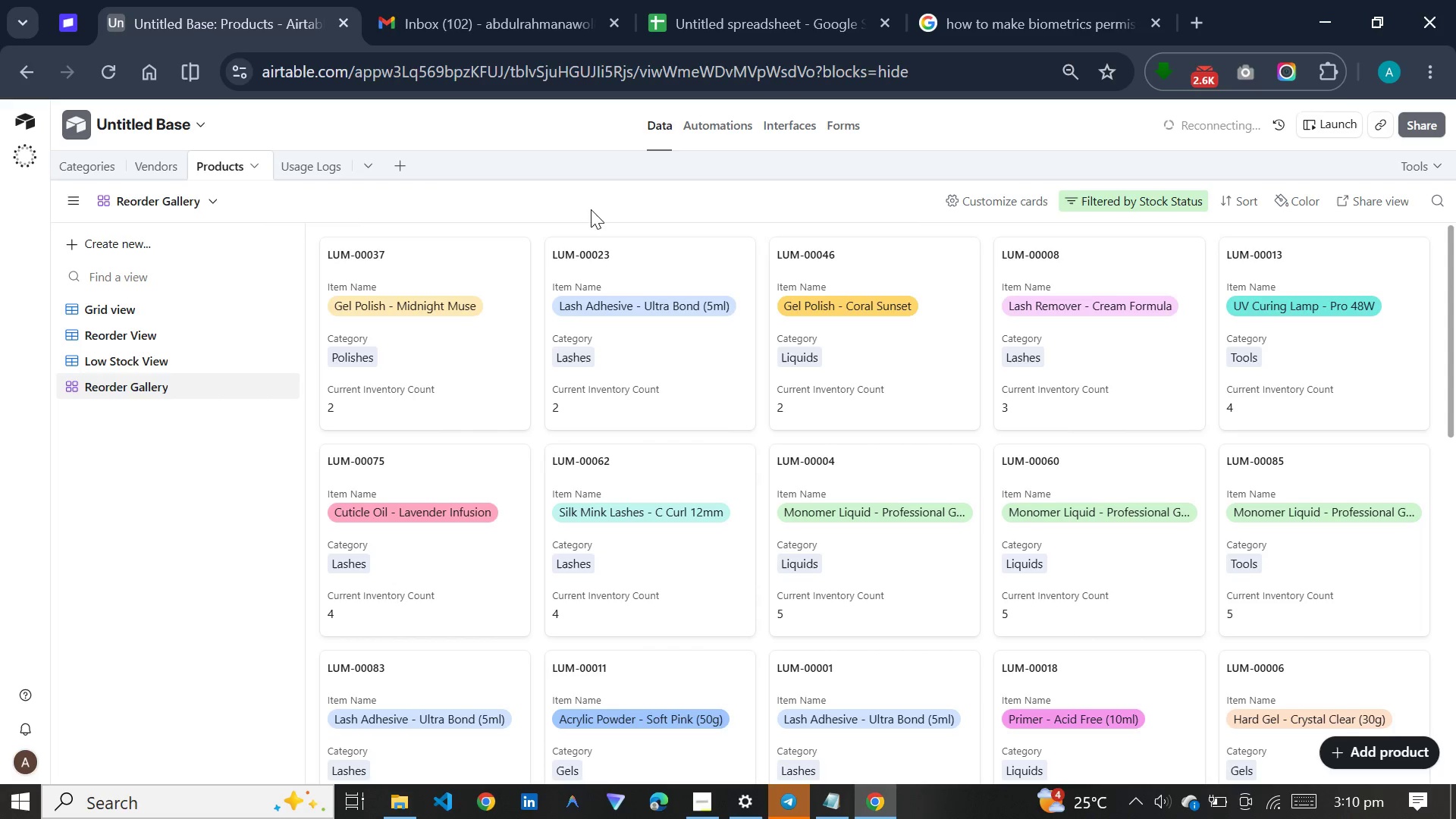 
wait(22.69)
 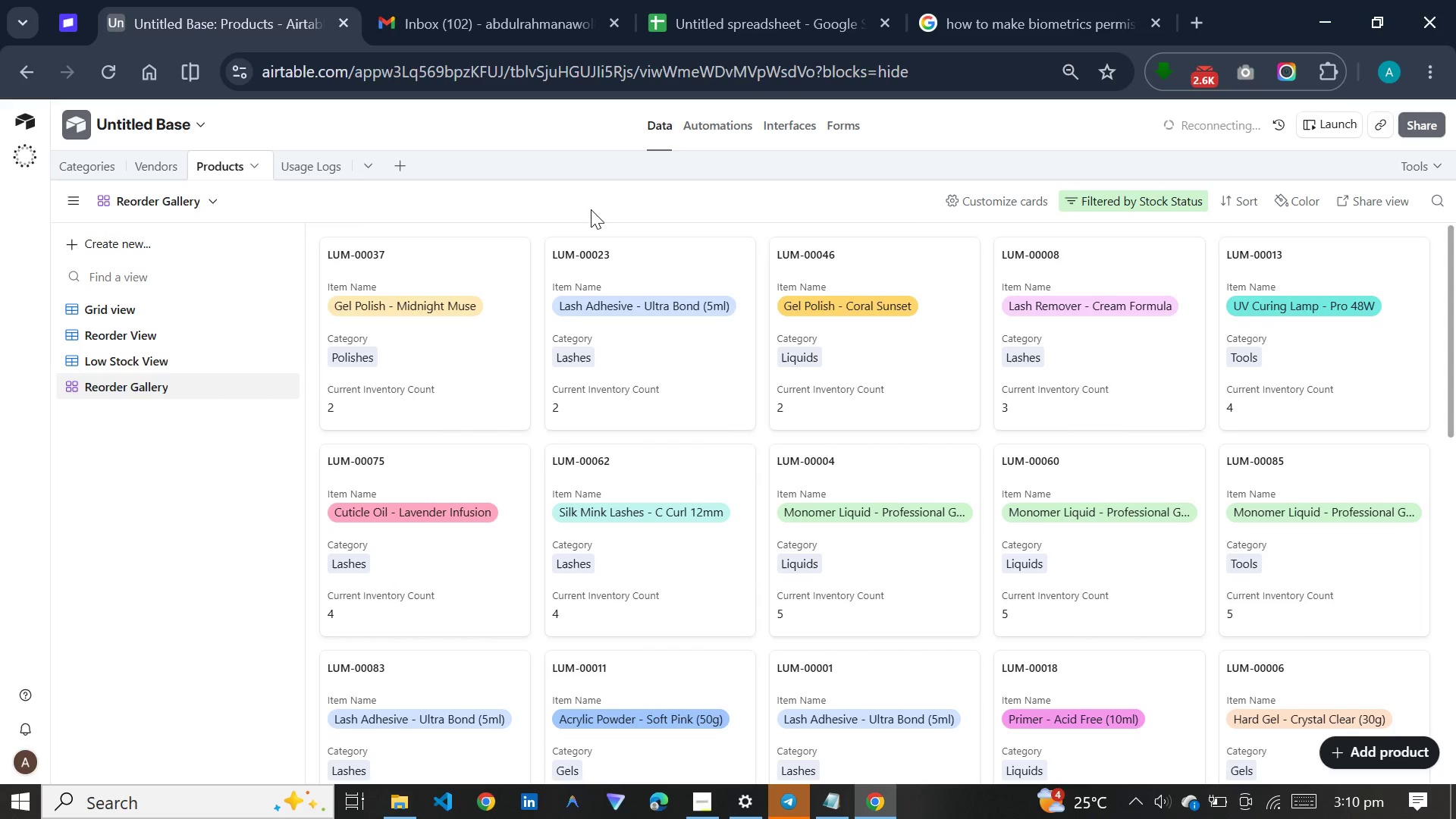 
left_click([136, 165])
 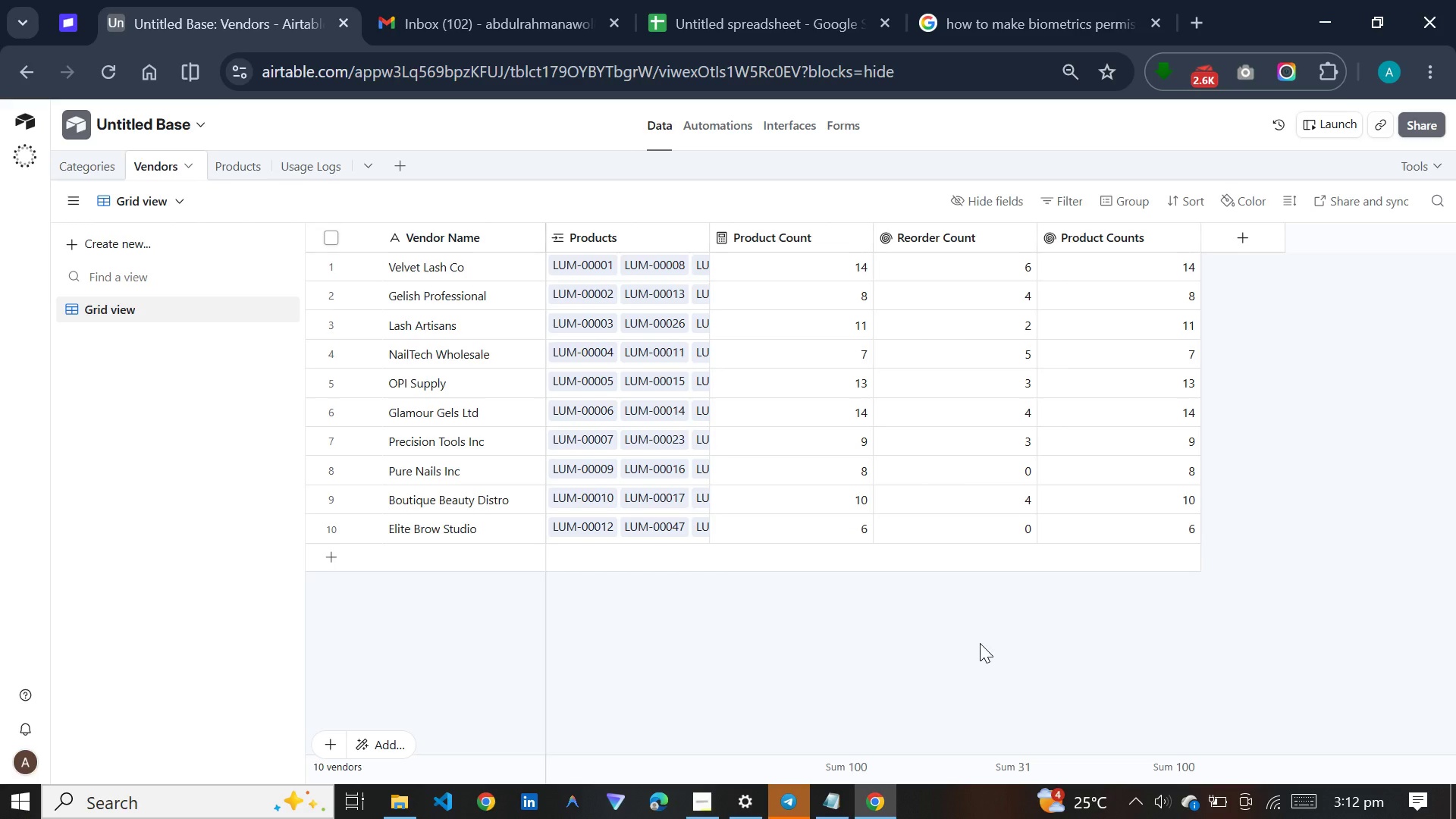 
wait(123.95)
 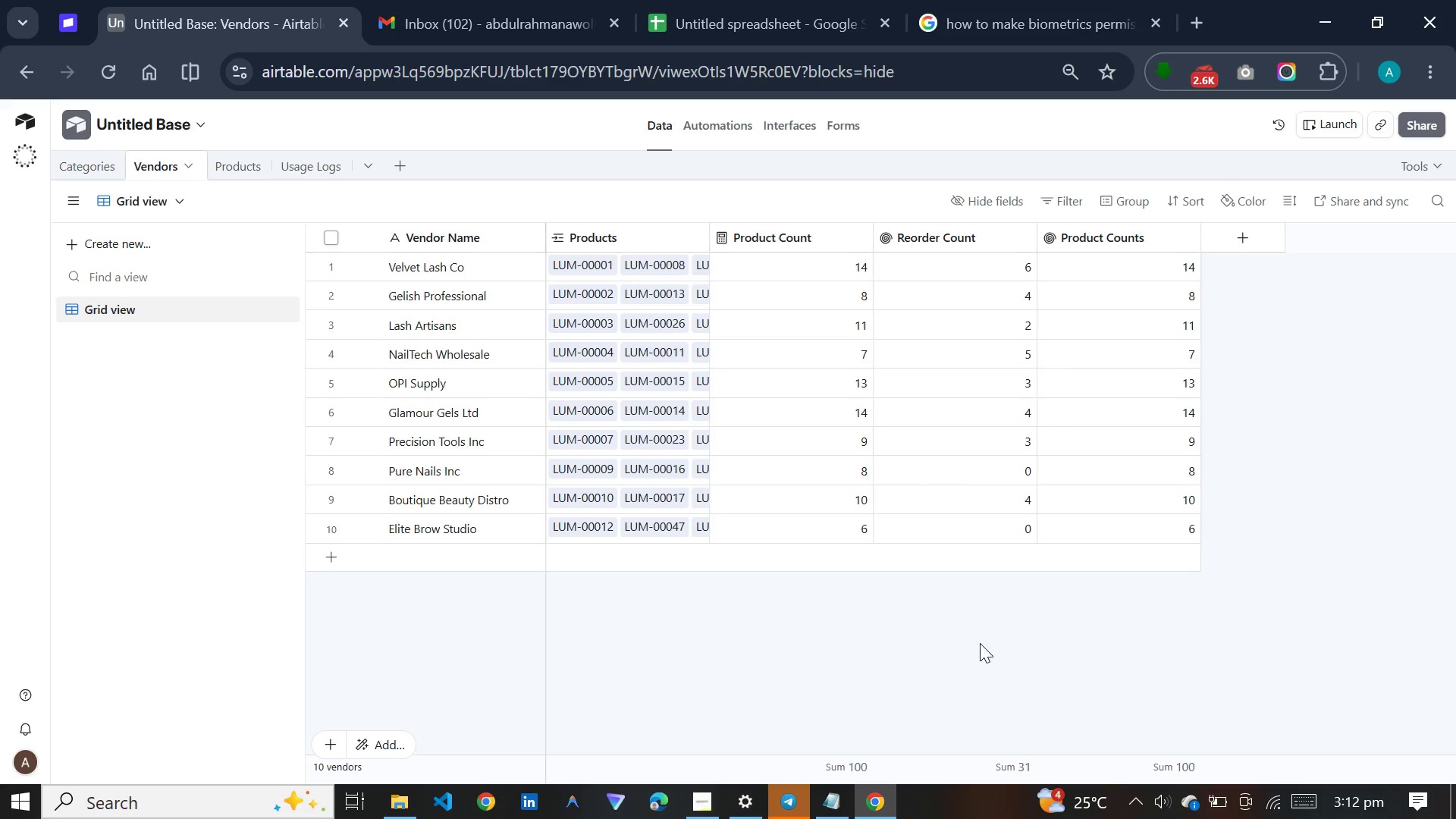 
left_click([757, 239])
 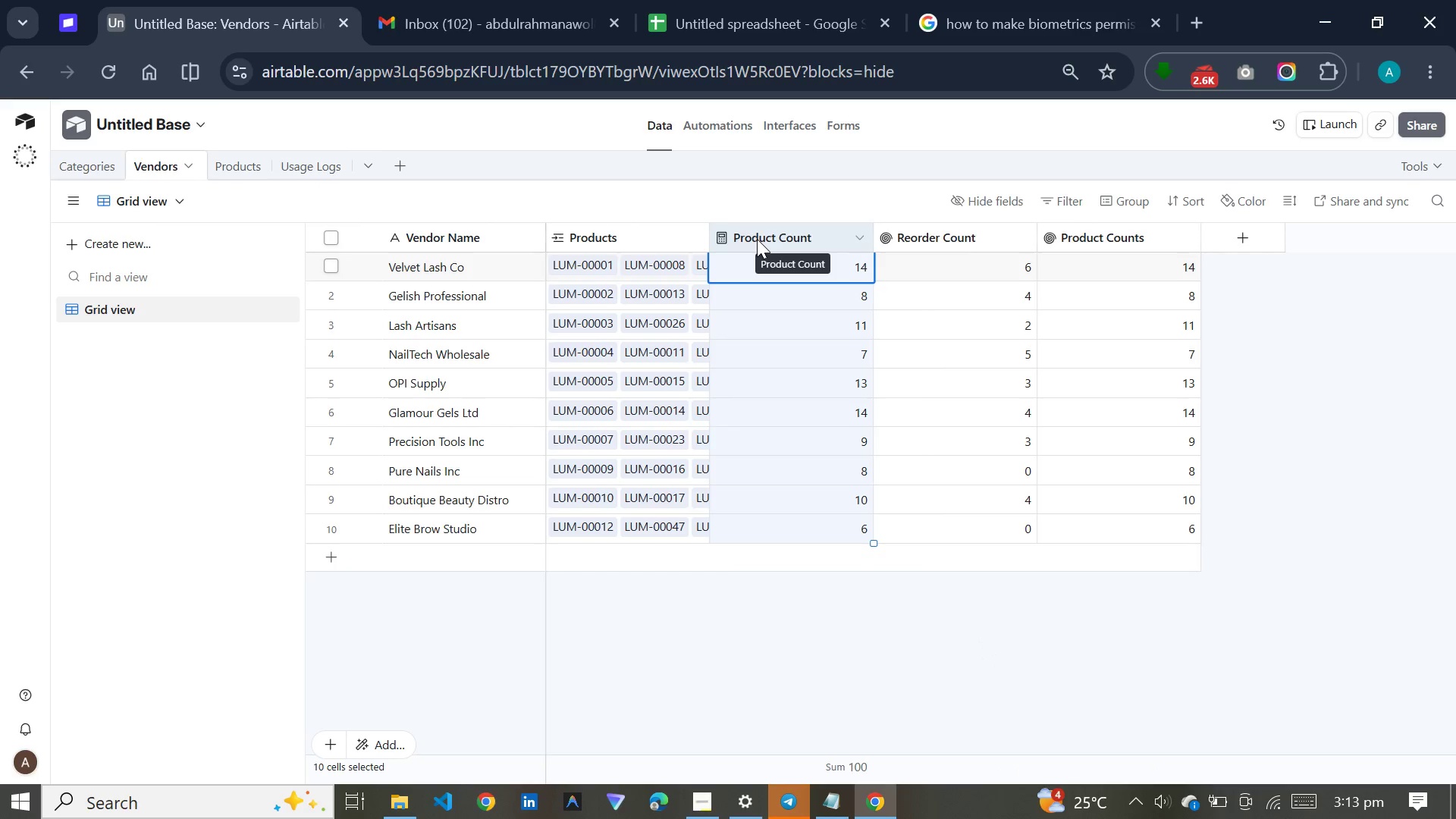 
right_click([757, 239])
 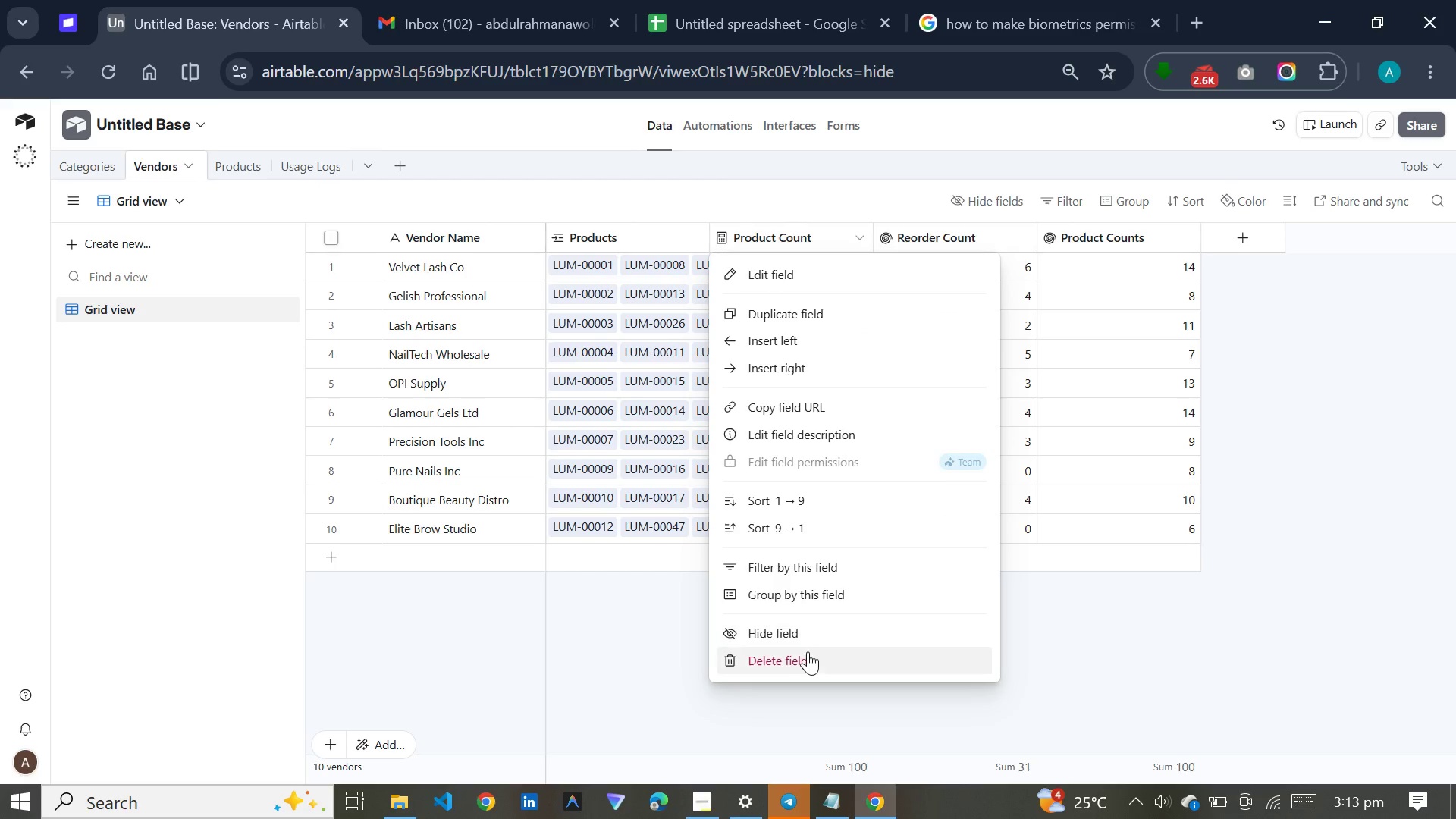 
left_click([808, 653])
 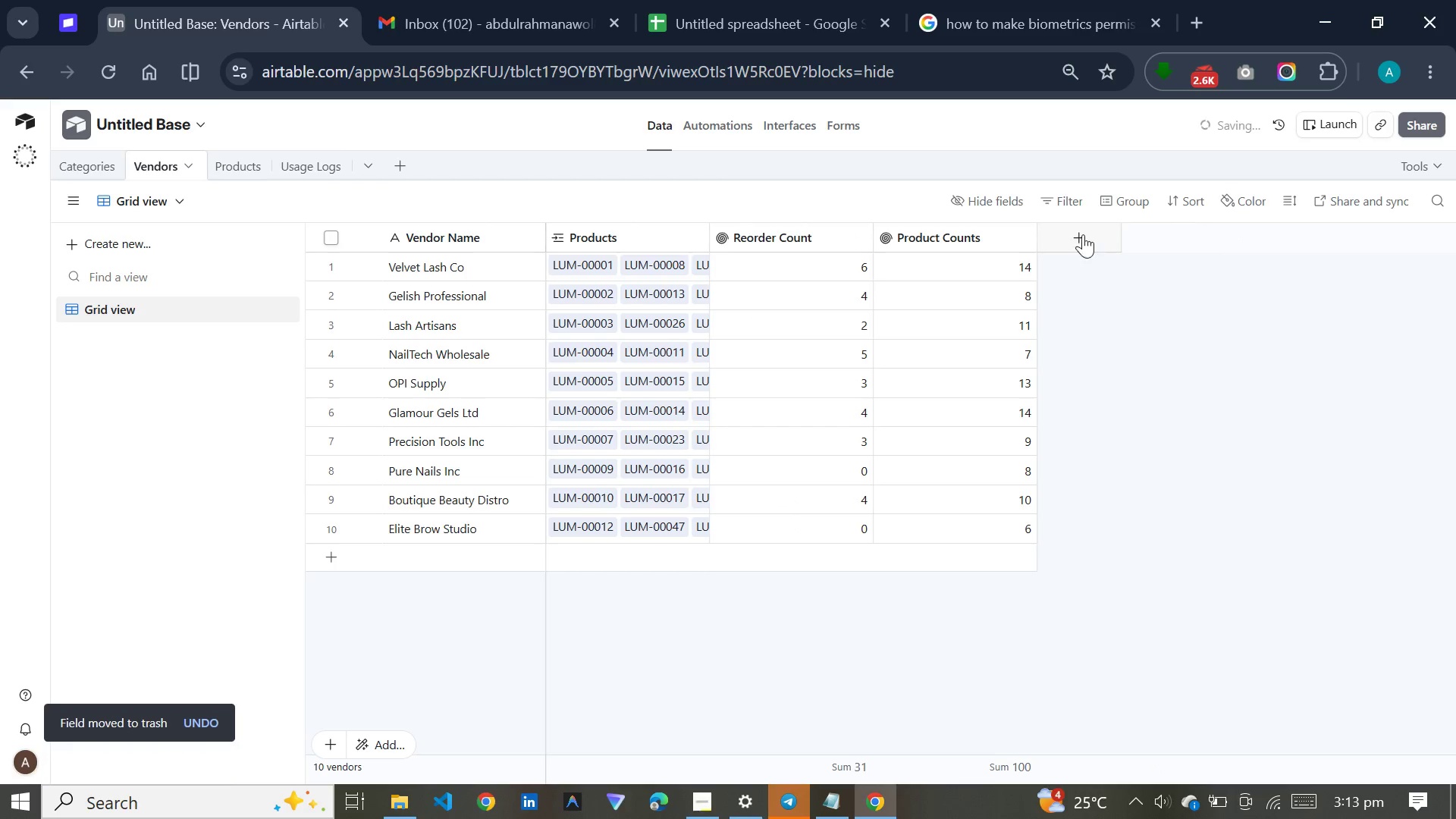 
double_click([965, 234])
 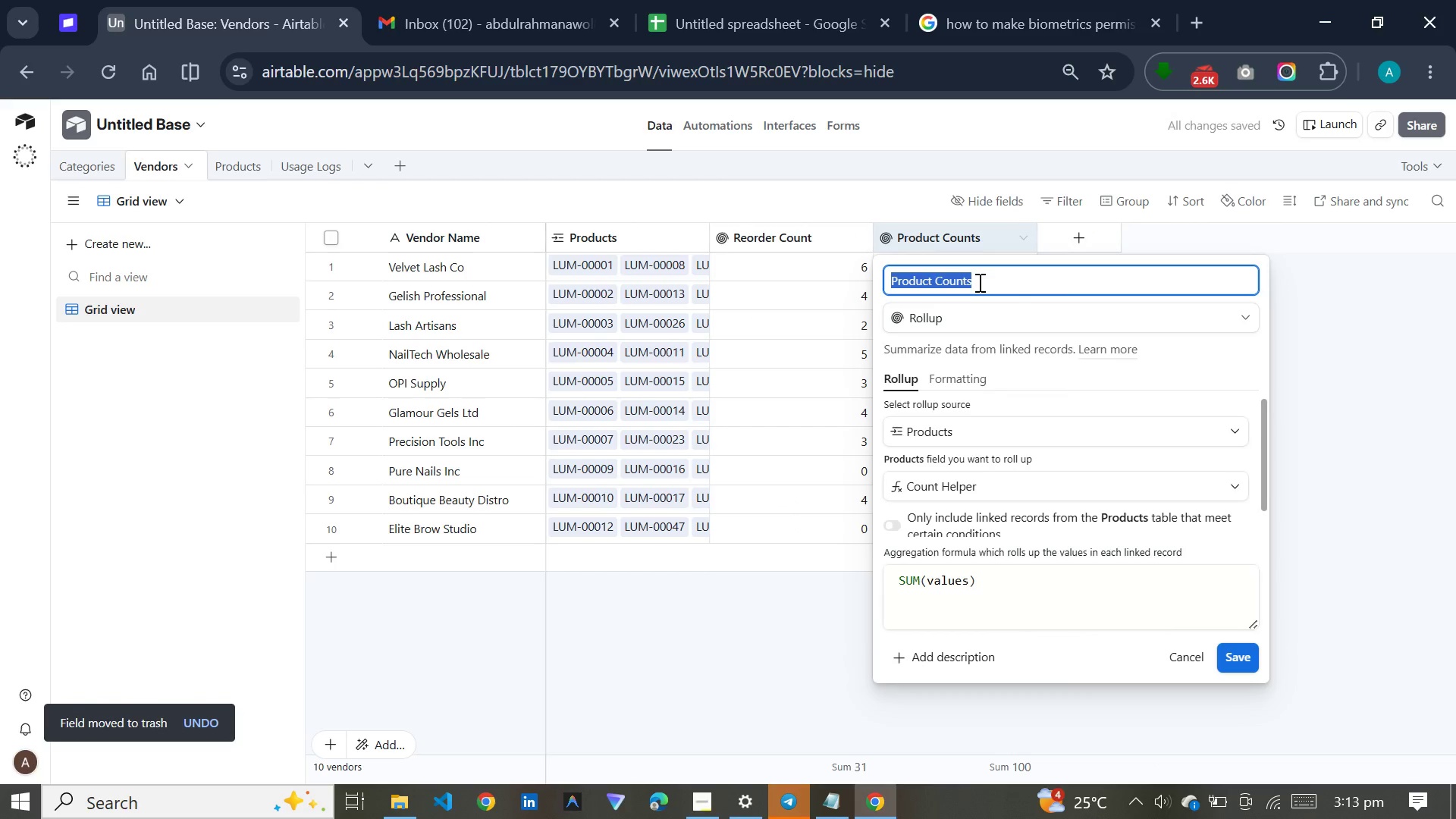 
left_click([978, 282])
 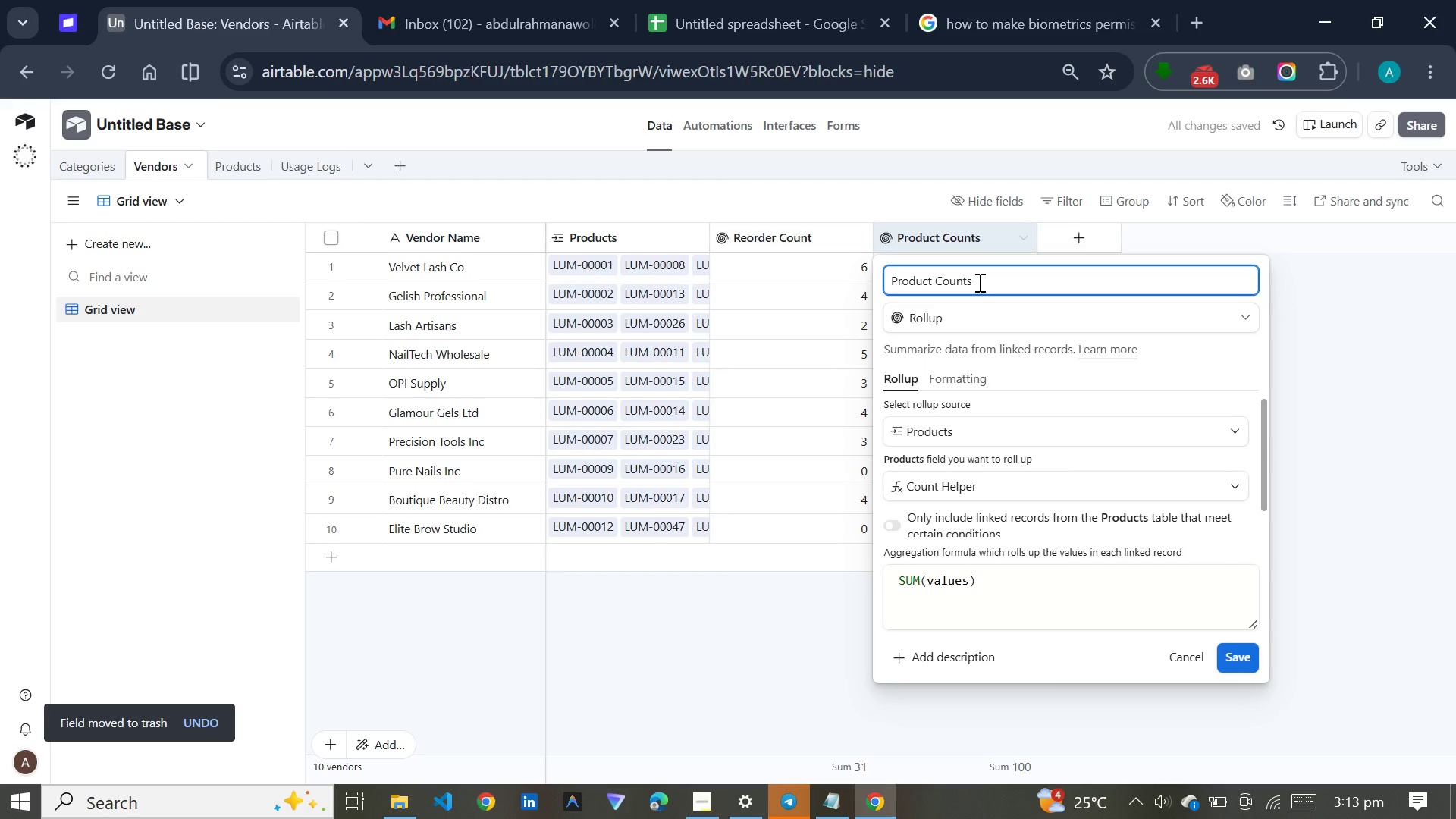 
key(Backspace)
 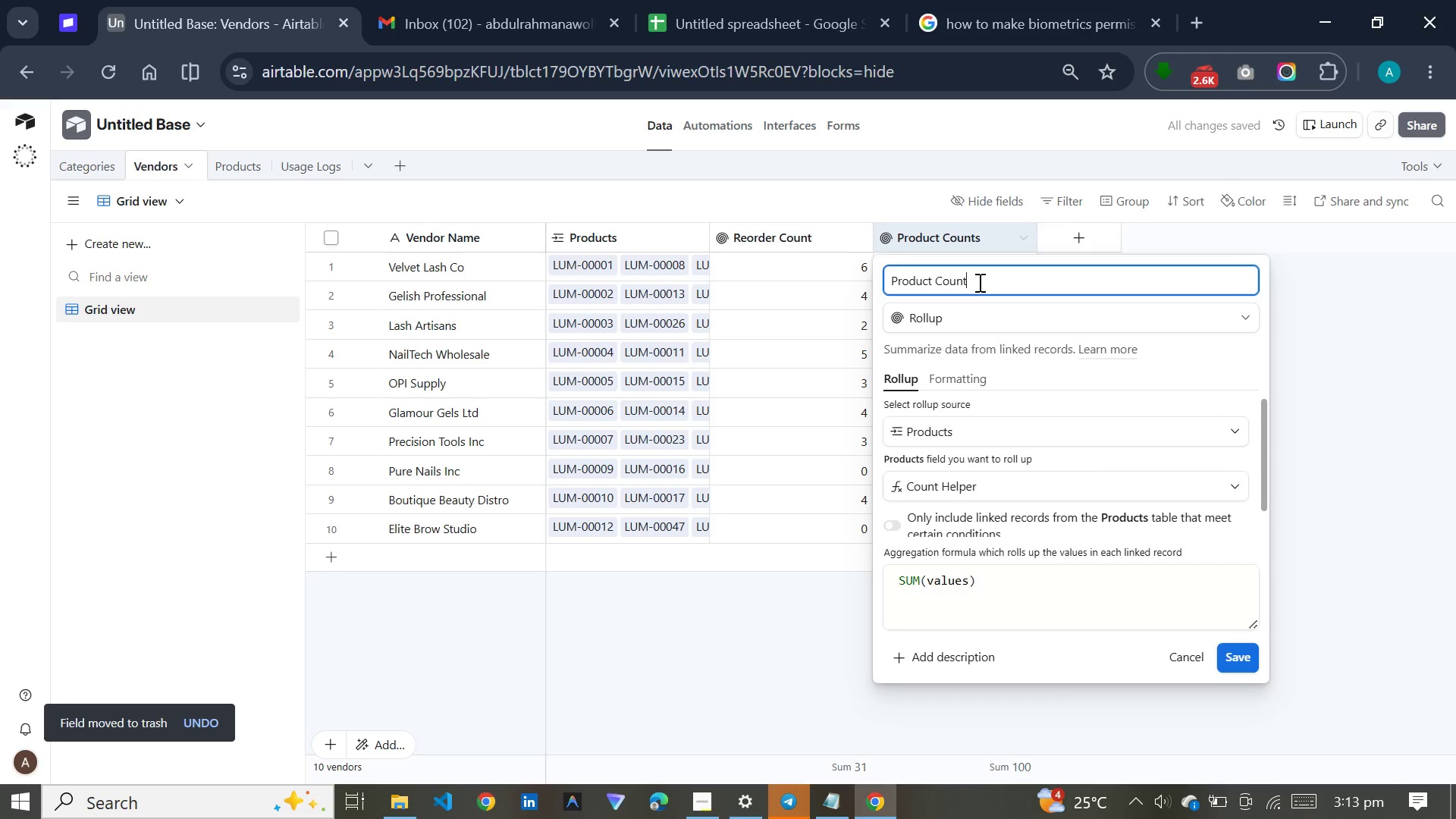 
key(Enter)